 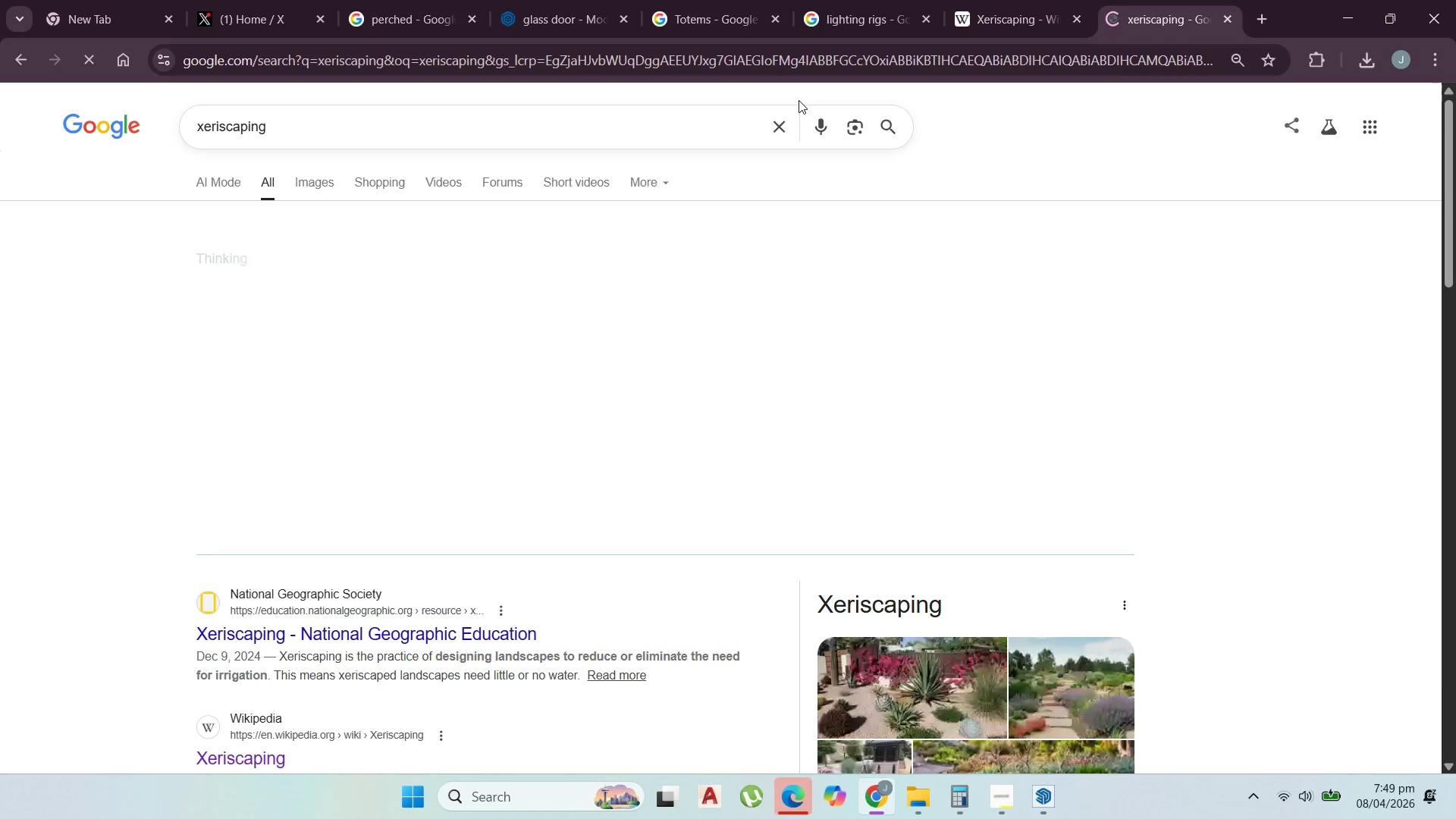 
mouse_move([317, 172])
 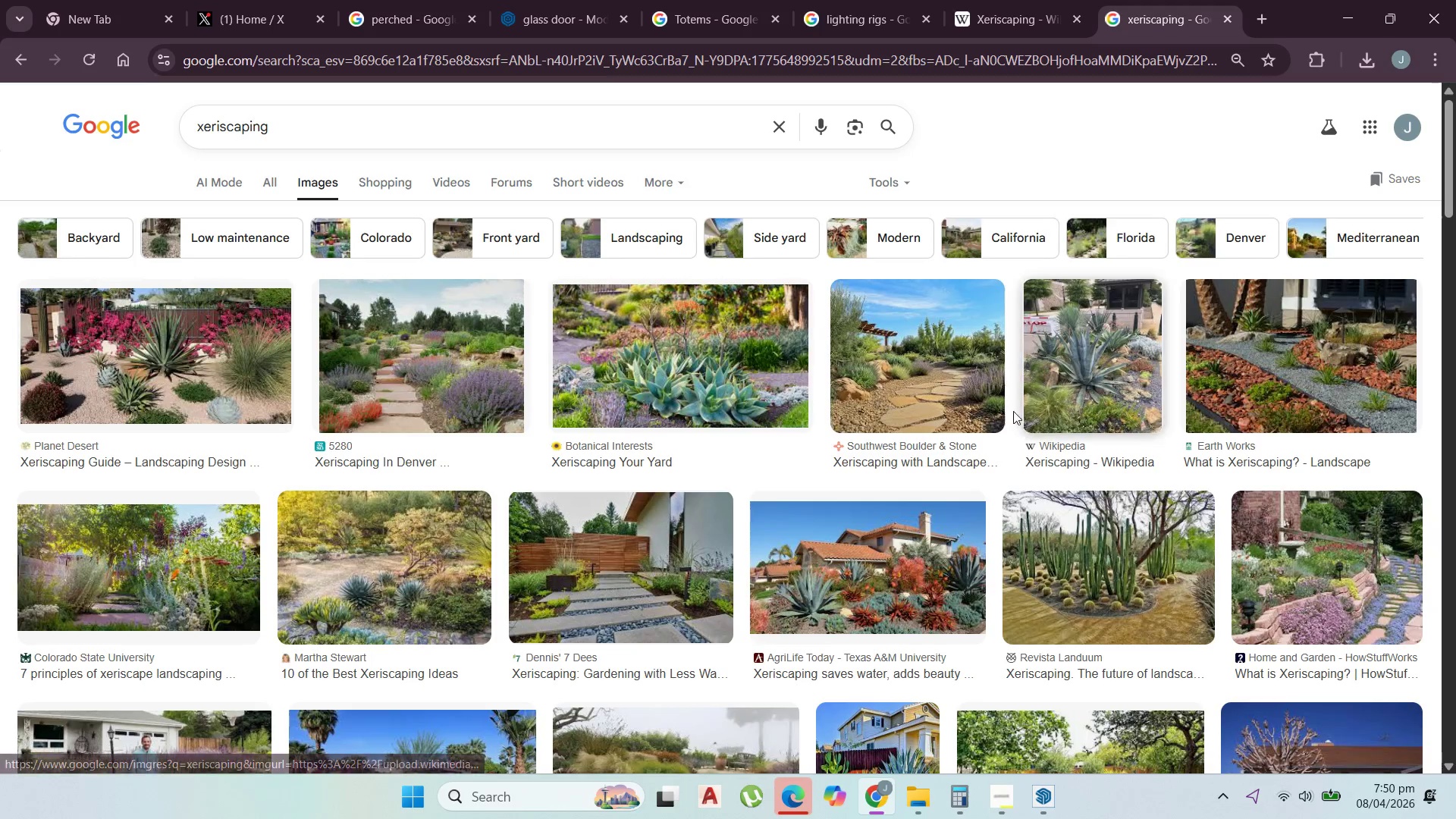 
scroll: coordinate [870, 358], scroll_direction: down, amount: 2.0
 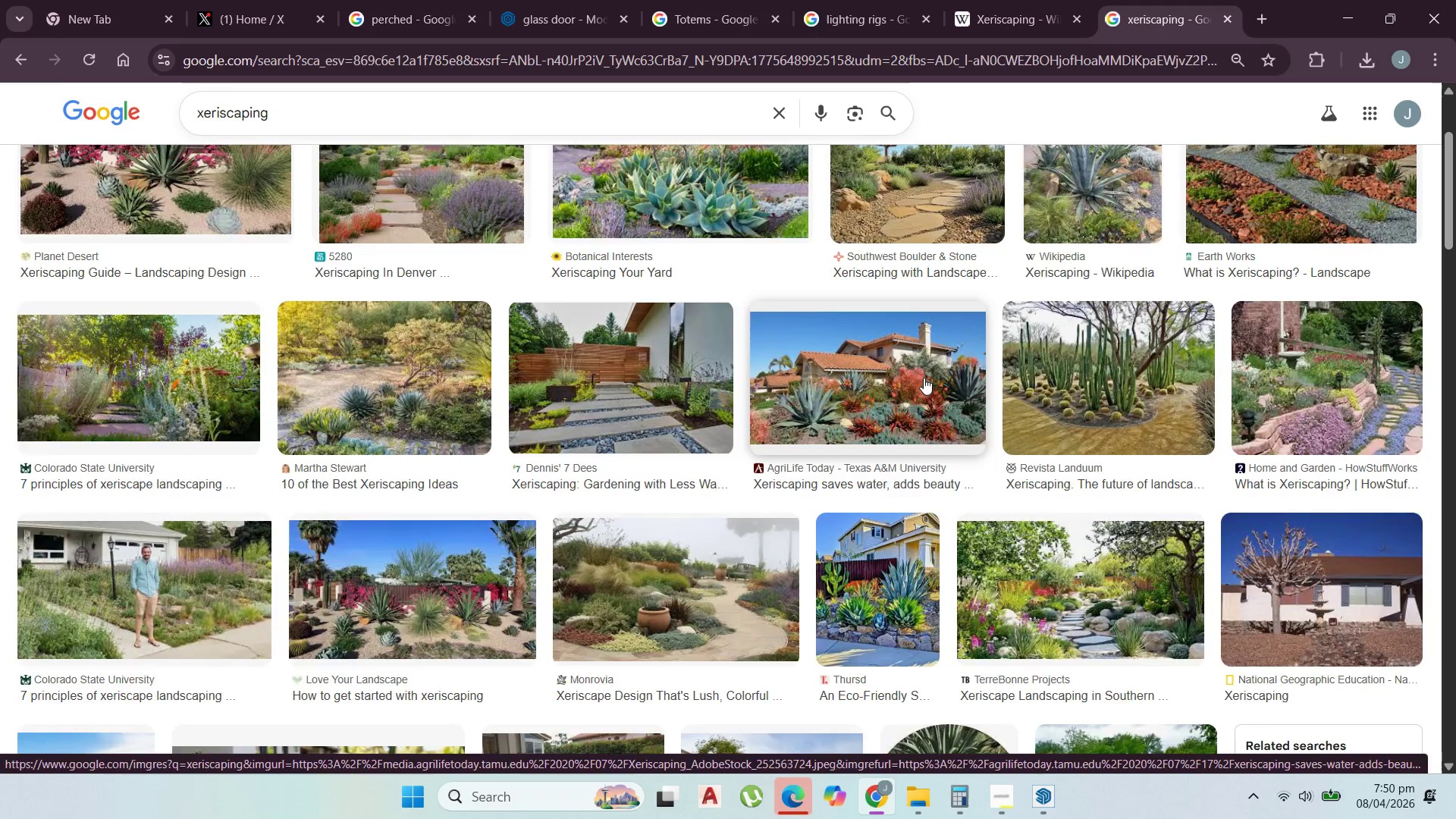 
scroll: coordinate [924, 378], scroll_direction: up, amount: 1.0
 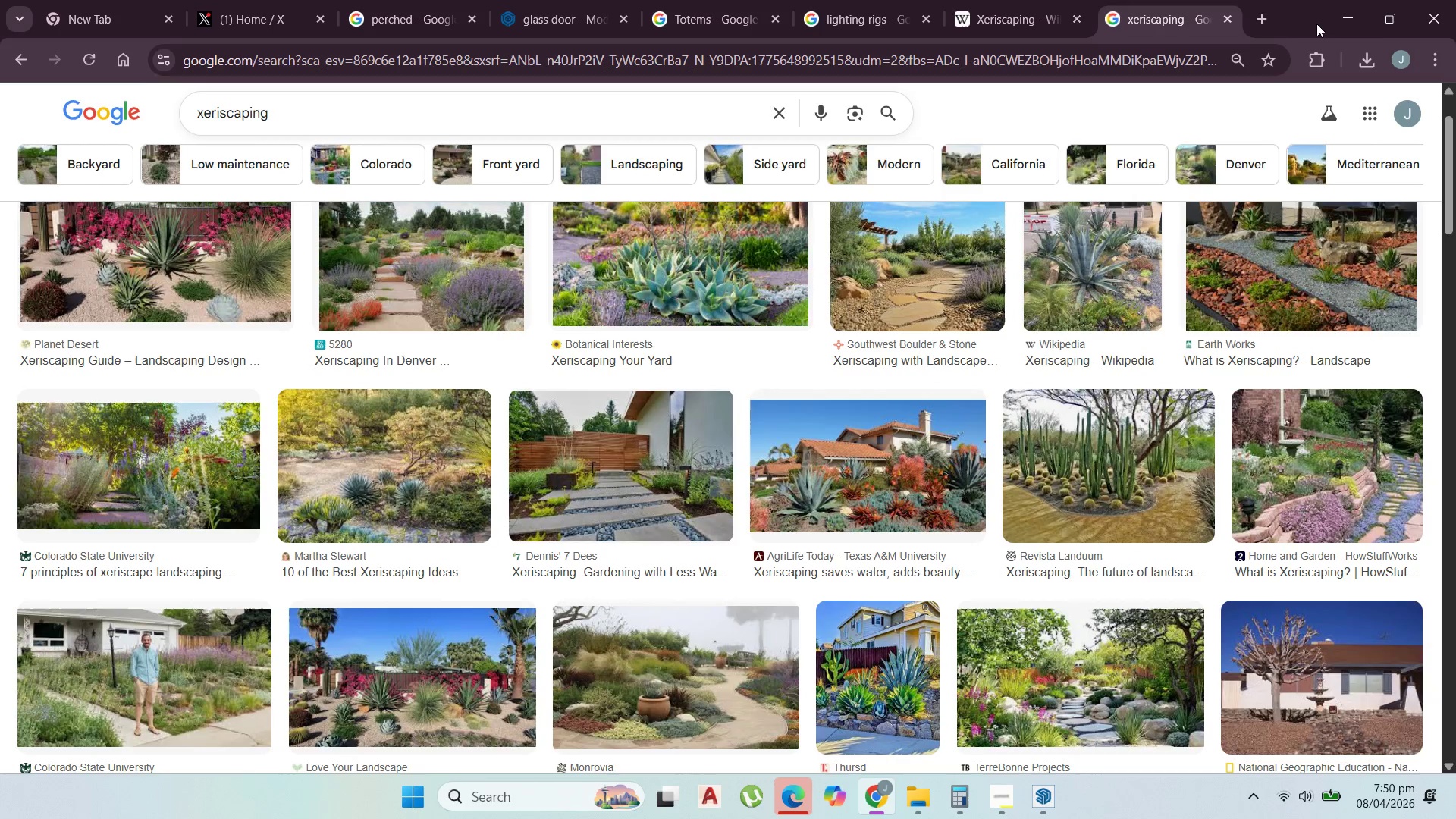 
left_click([1349, 11])
 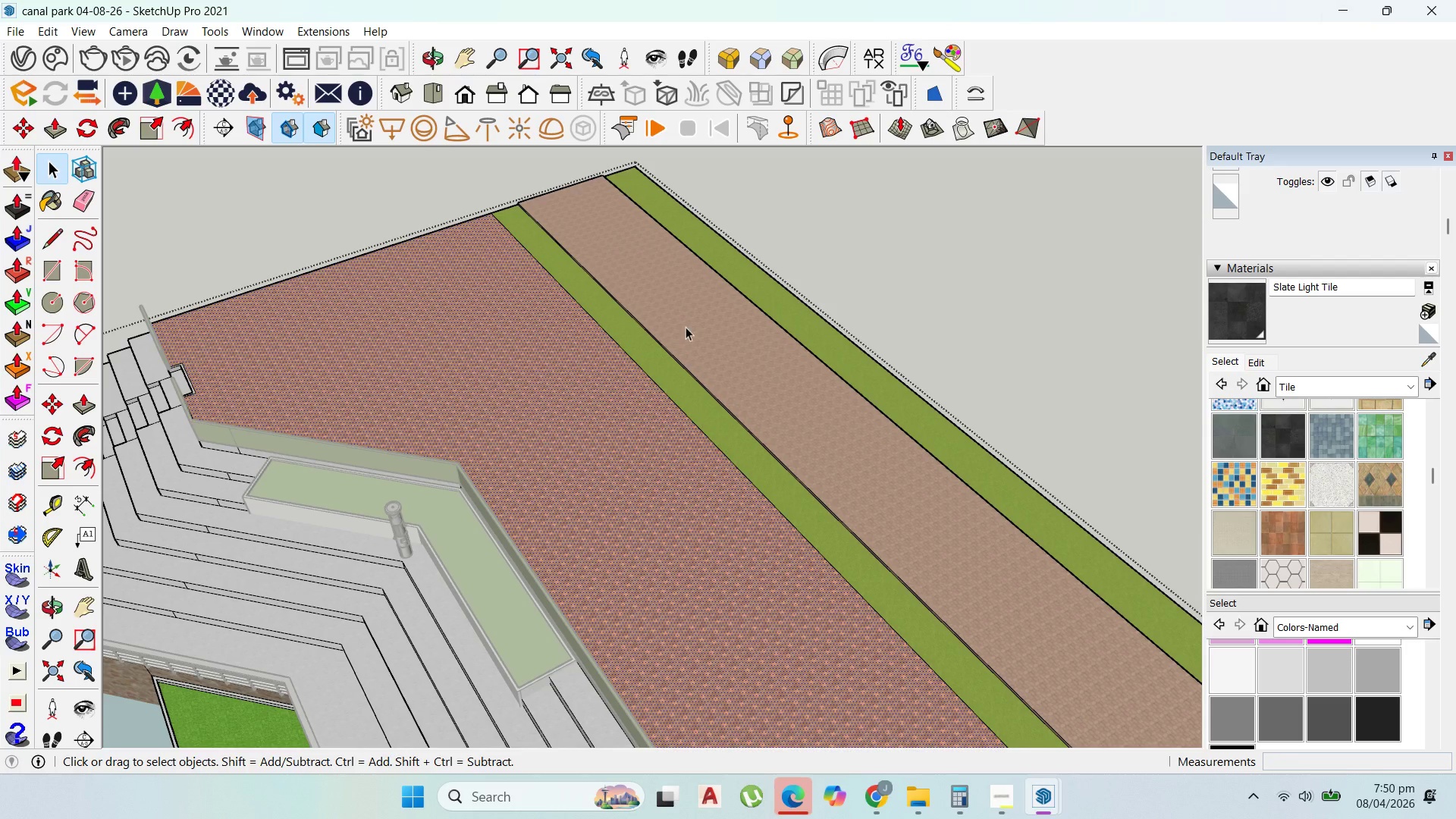 
scroll: coordinate [767, 356], scroll_direction: down, amount: 5.0
 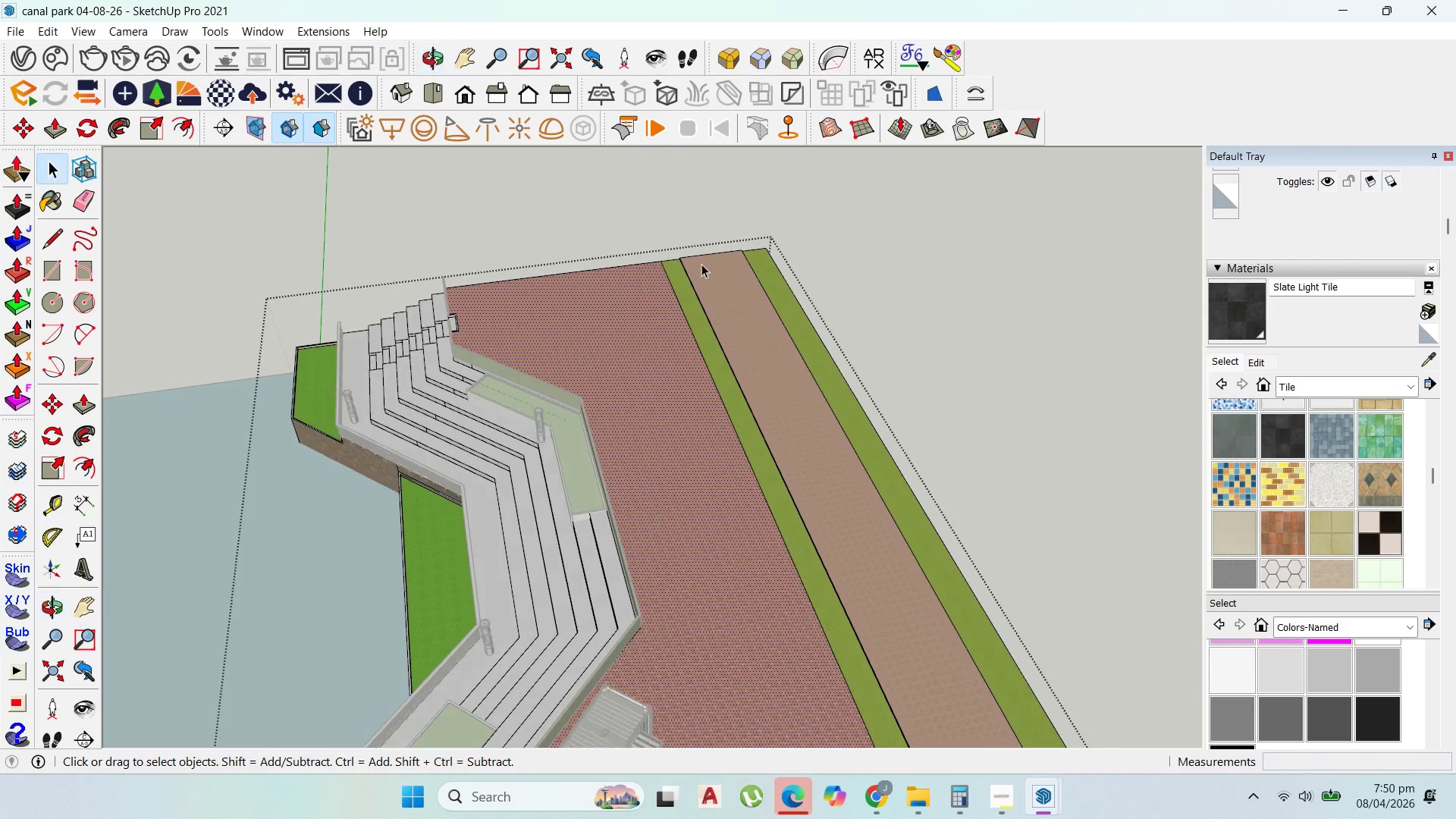 
left_click([883, 275])
 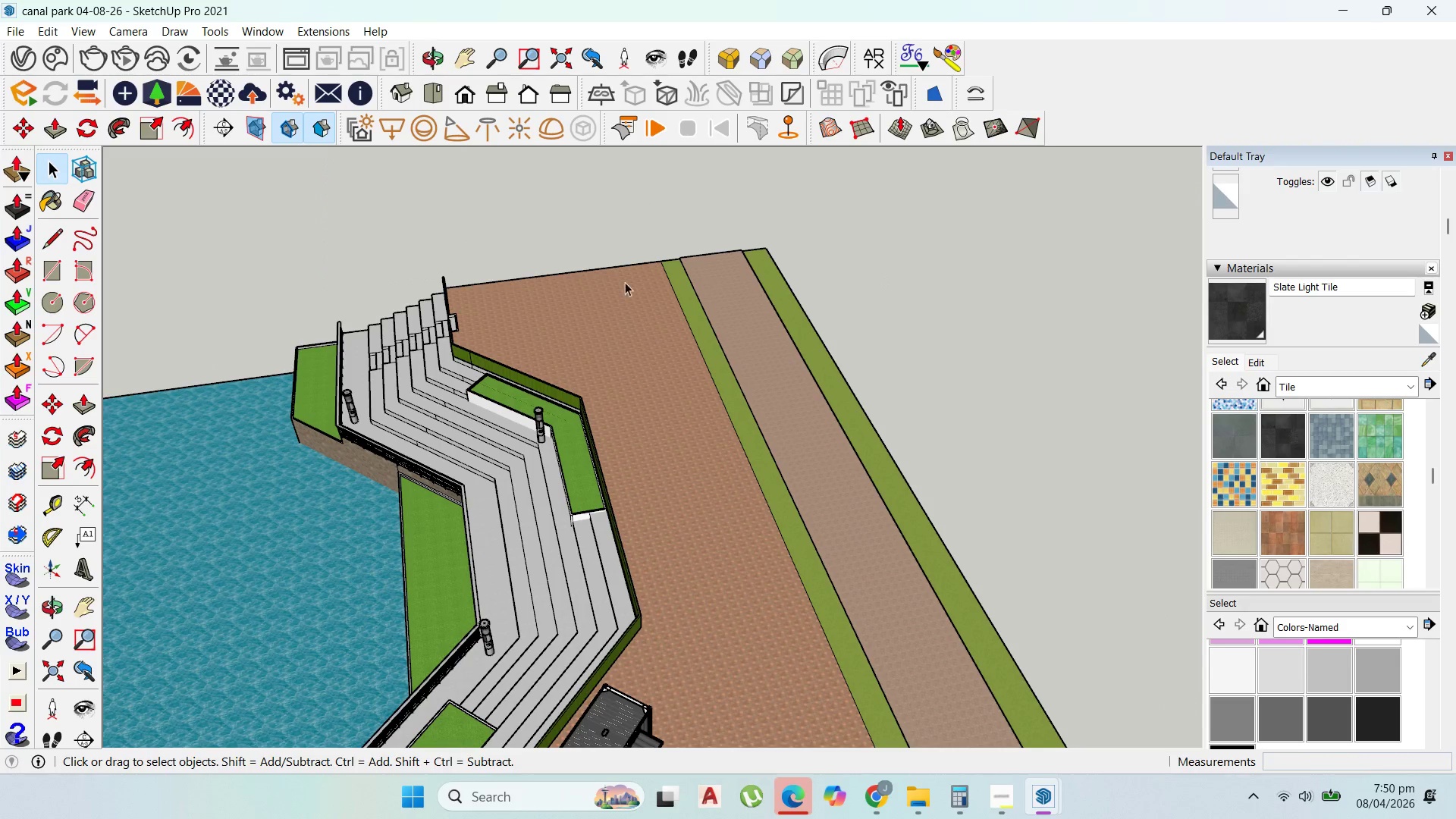 
scroll: coordinate [766, 393], scroll_direction: up, amount: 11.0
 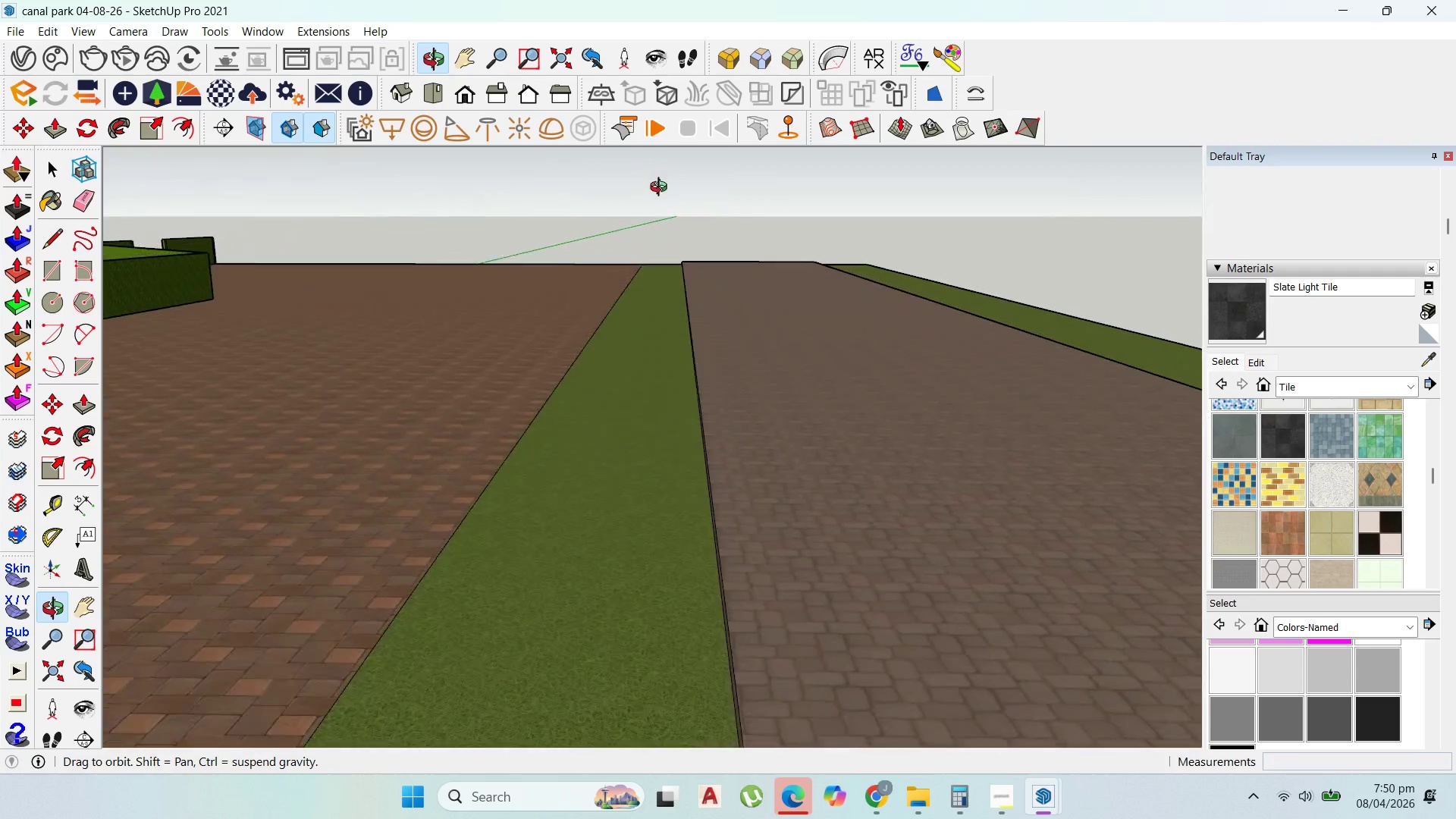 
left_click([645, 337])
 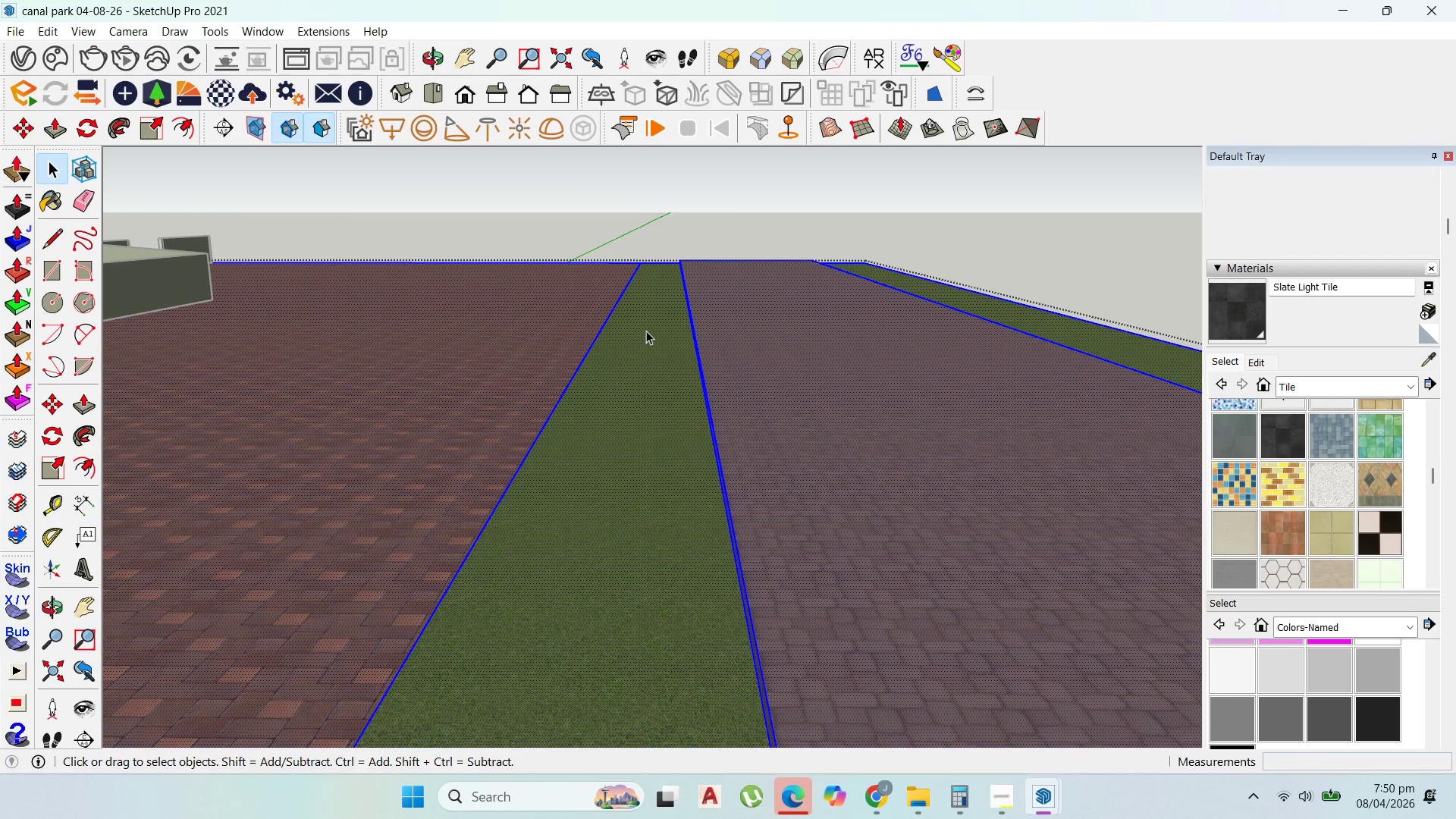 
key(P)
 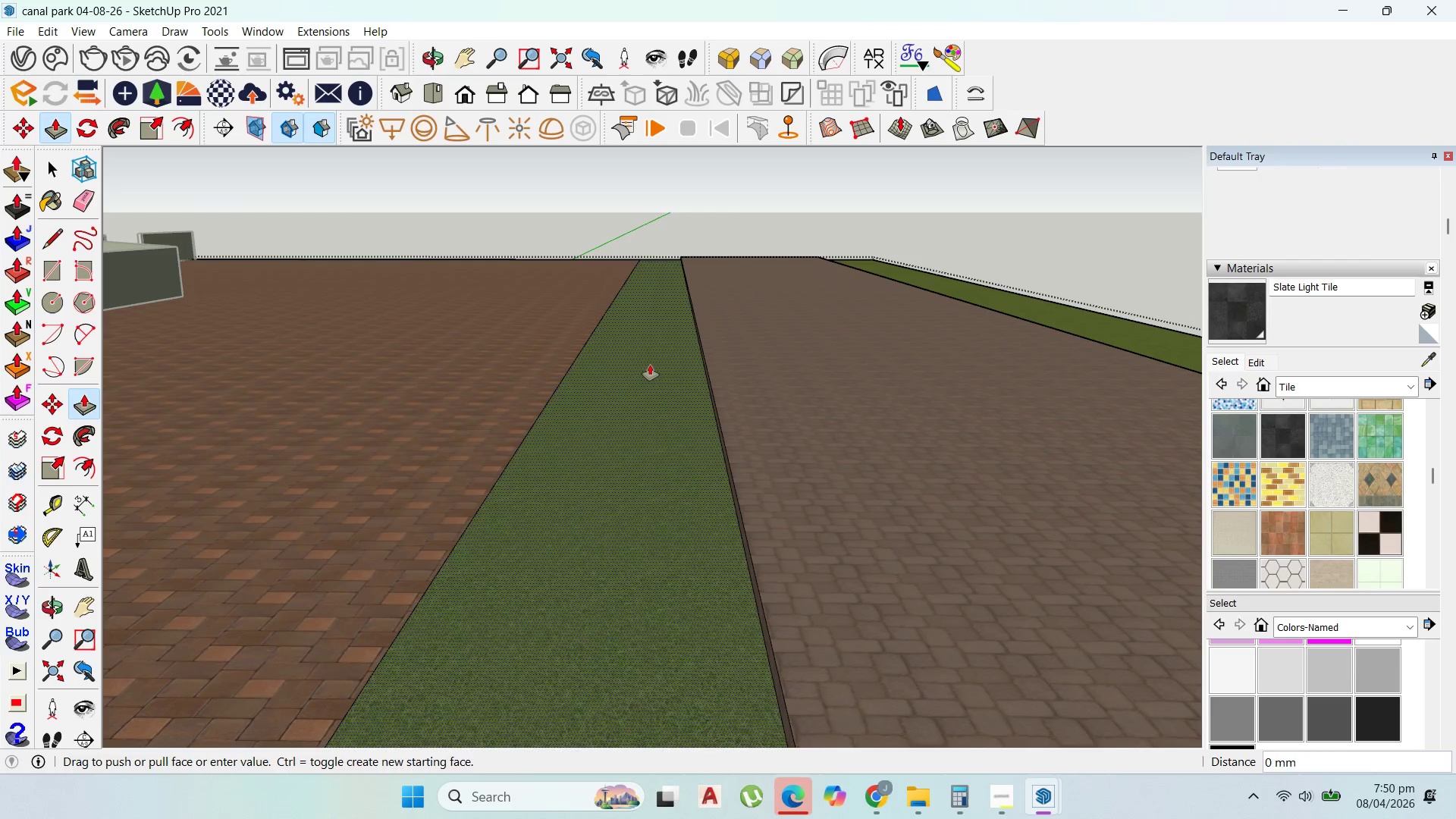 
scroll: coordinate [656, 352], scroll_direction: up, amount: 2.0
 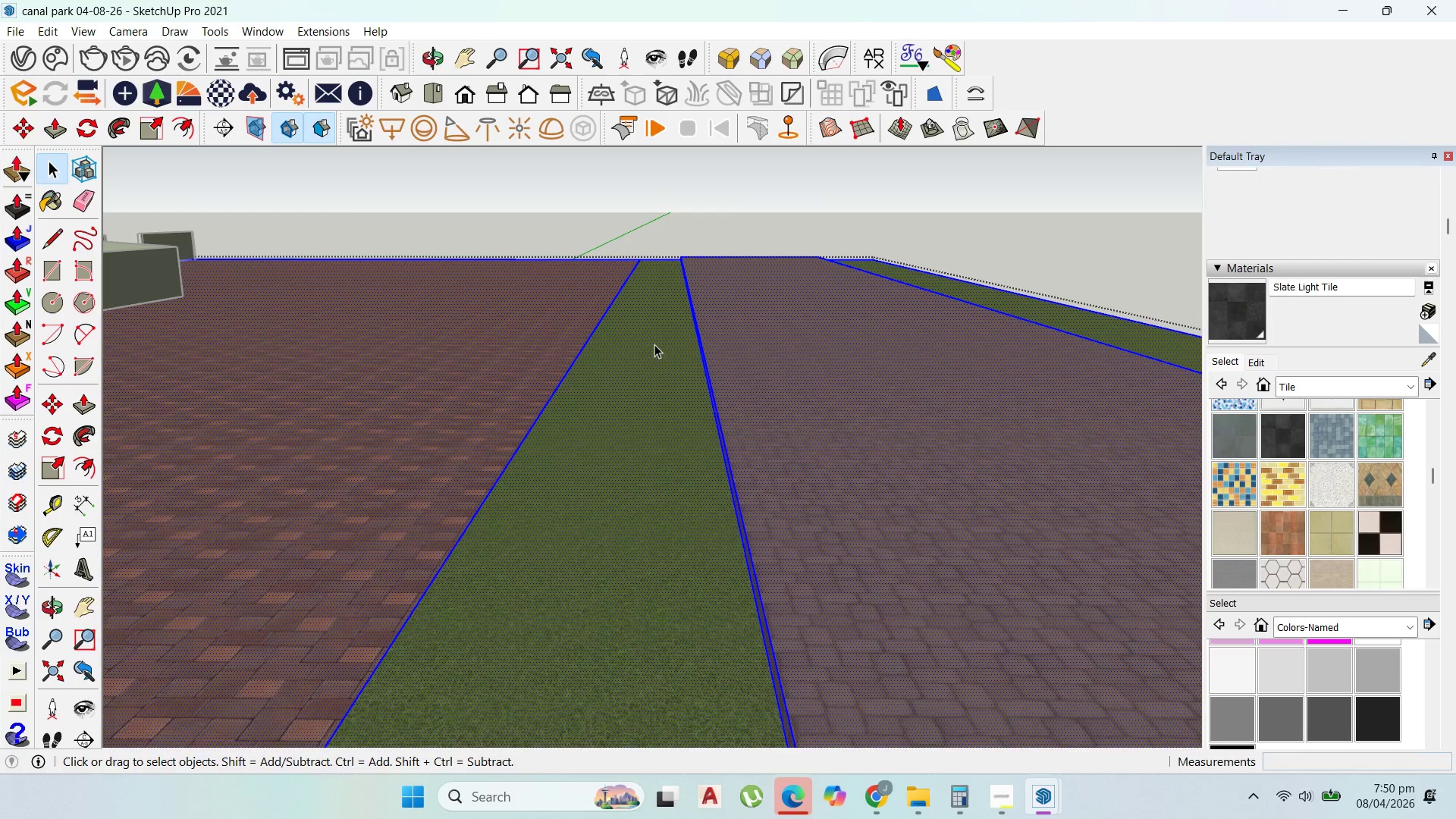 
left_click_drag(start_coordinate=[650, 365], to_coordinate=[652, 377])
 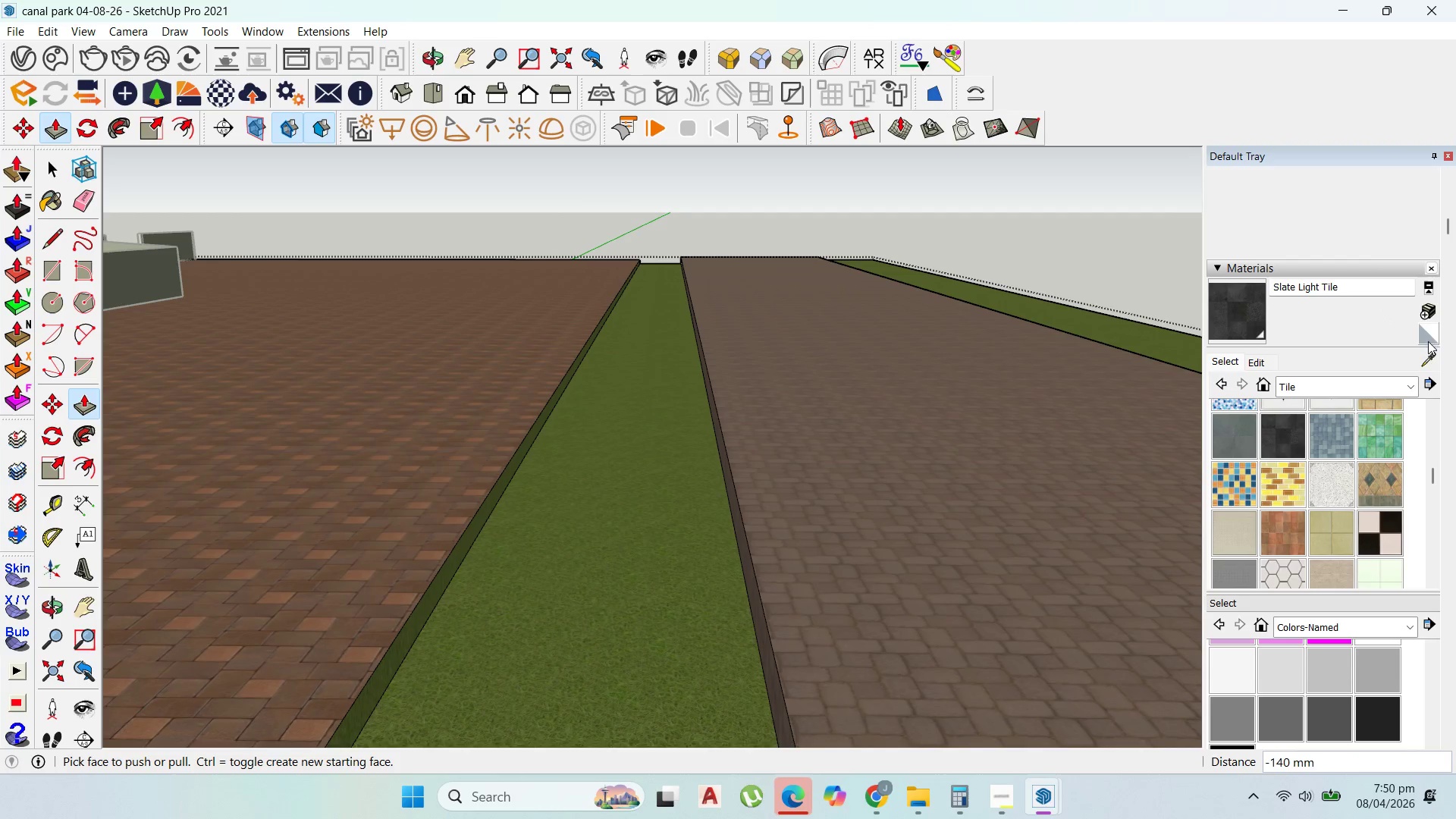 
left_click_drag(start_coordinate=[1429, 353], to_coordinate=[1423, 354])
 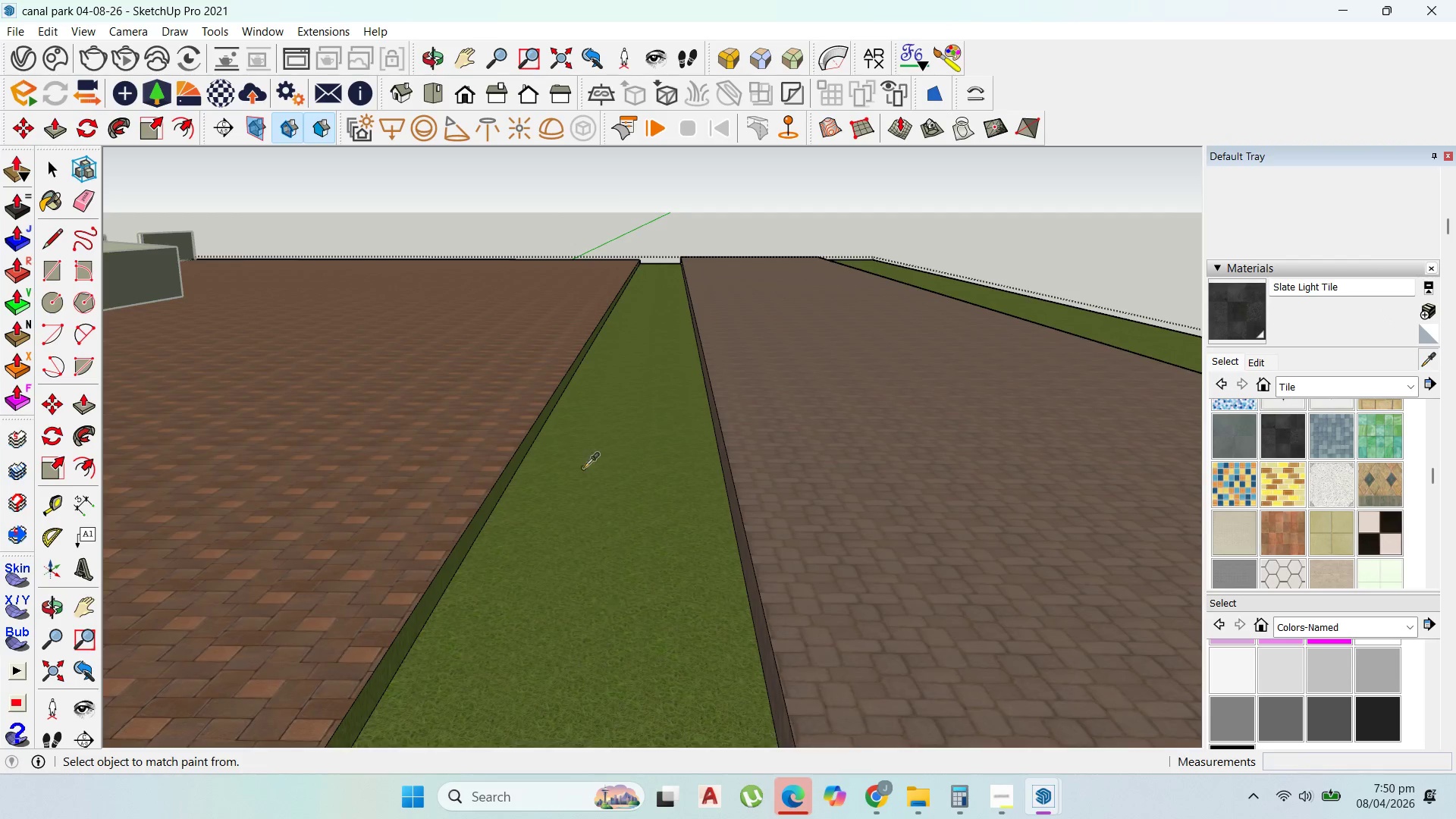 
left_click([497, 459])
 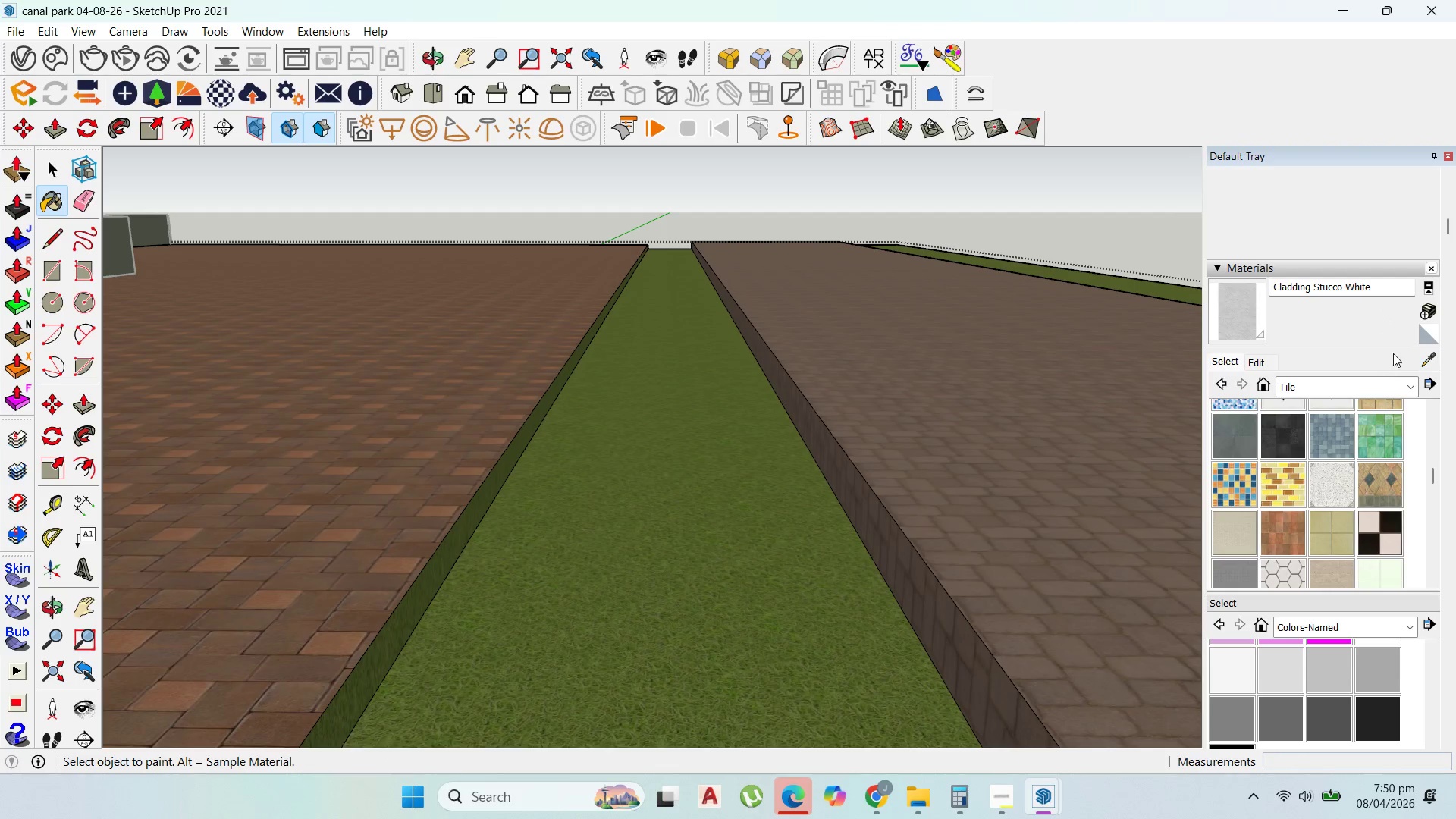 
scroll: coordinate [497, 460], scroll_direction: up, amount: 4.0
 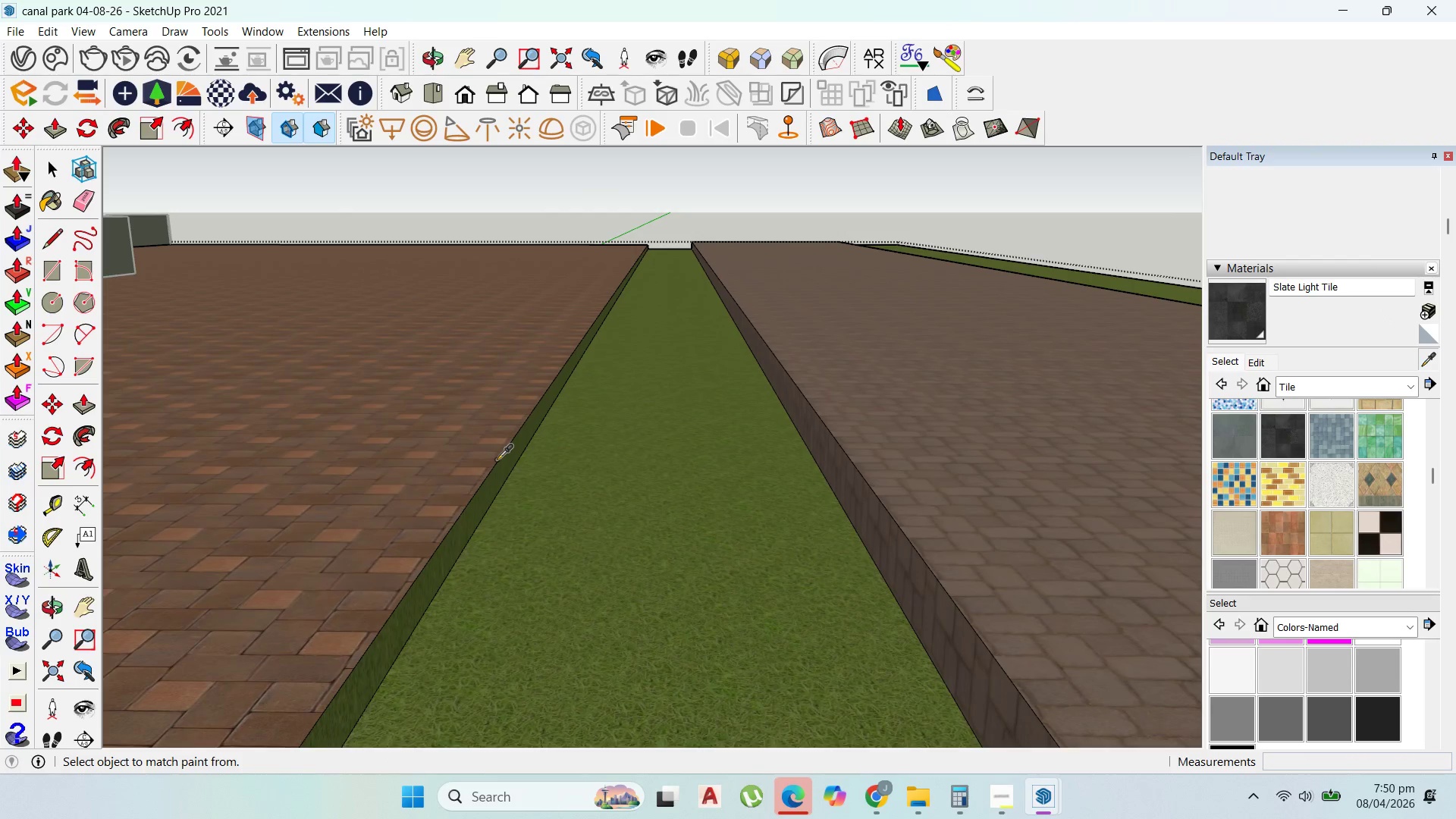 
left_click([1420, 363])
 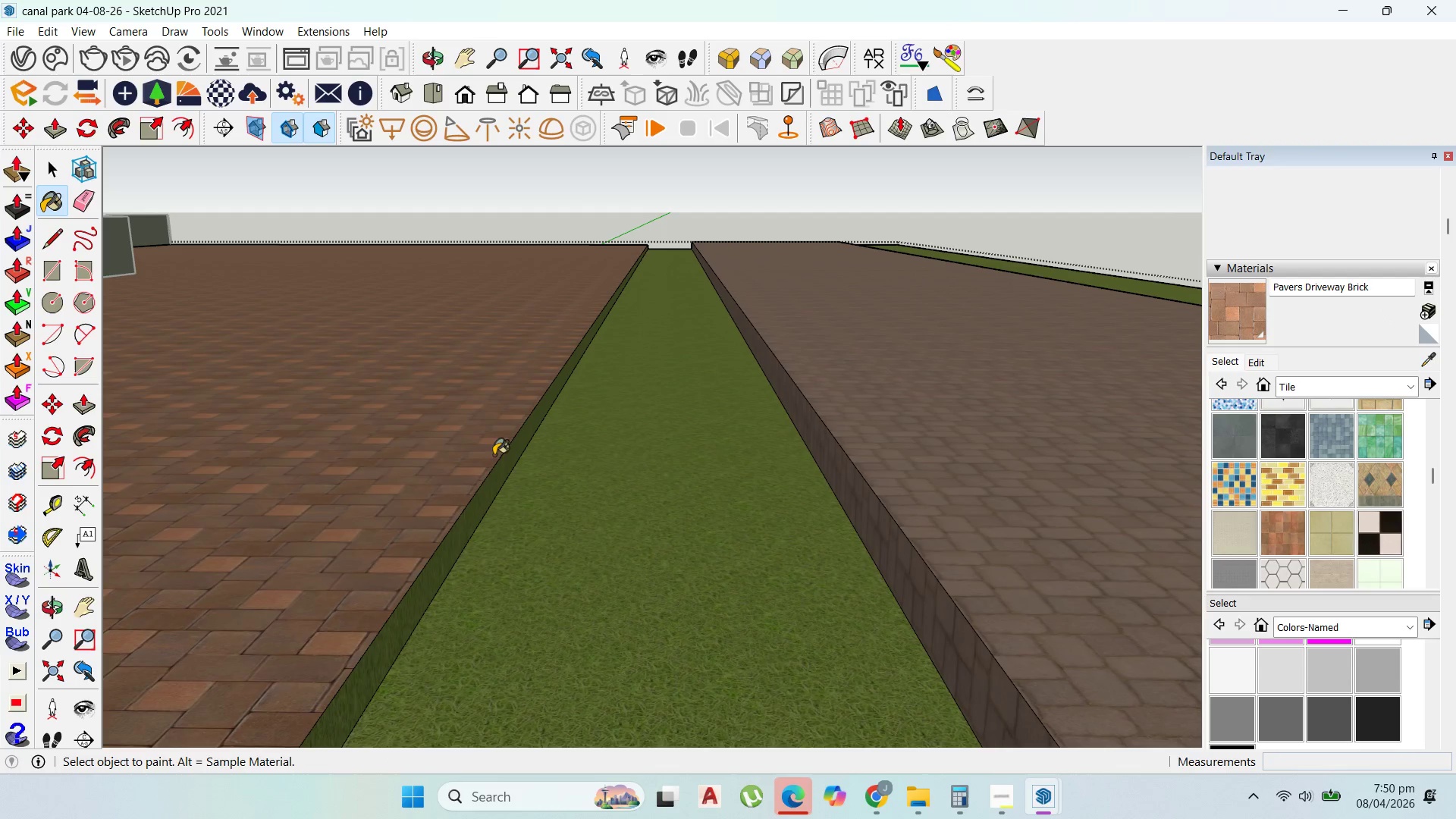 
double_click([503, 473])
 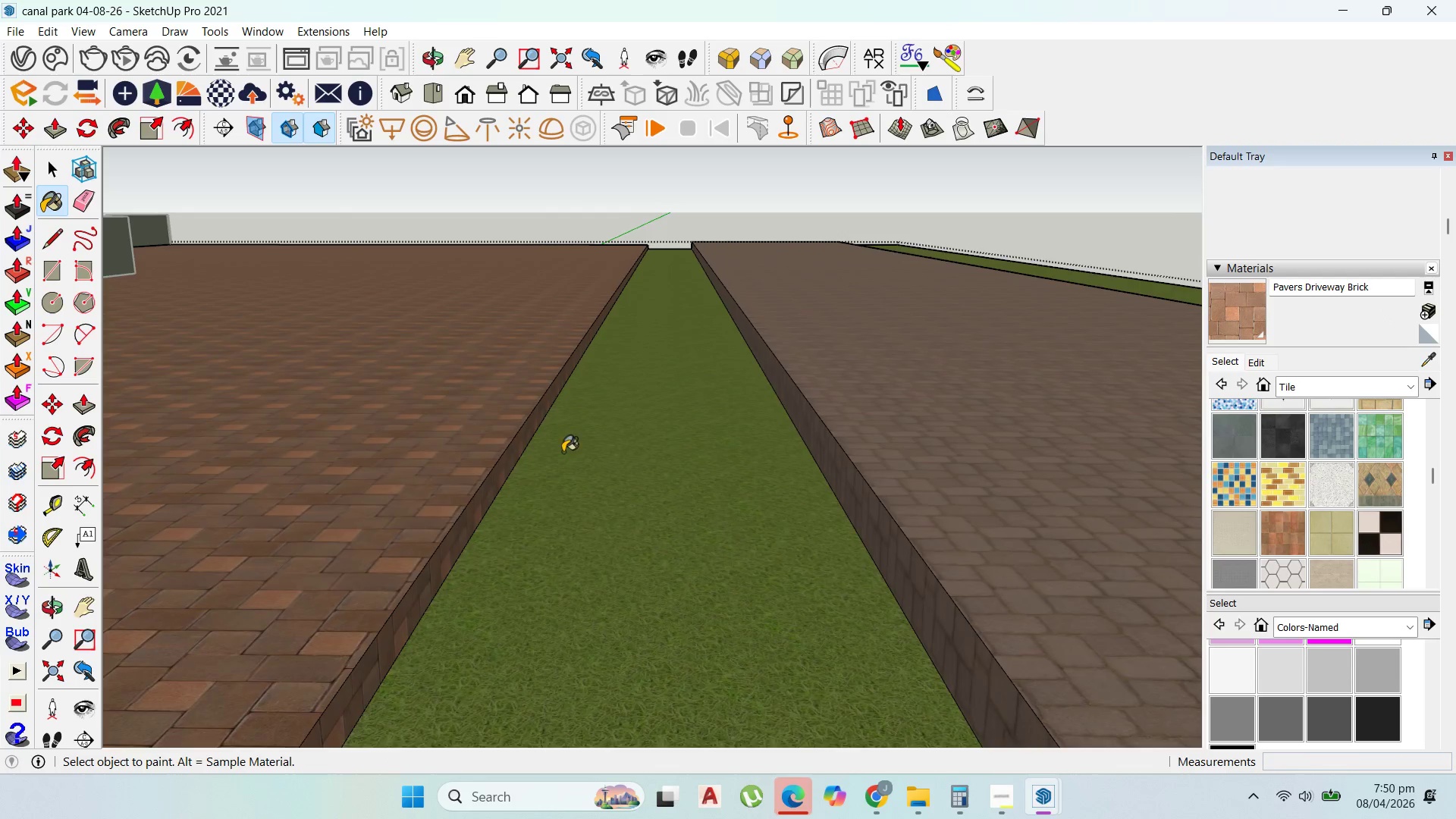 
scroll: coordinate [673, 406], scroll_direction: down, amount: 28.0
 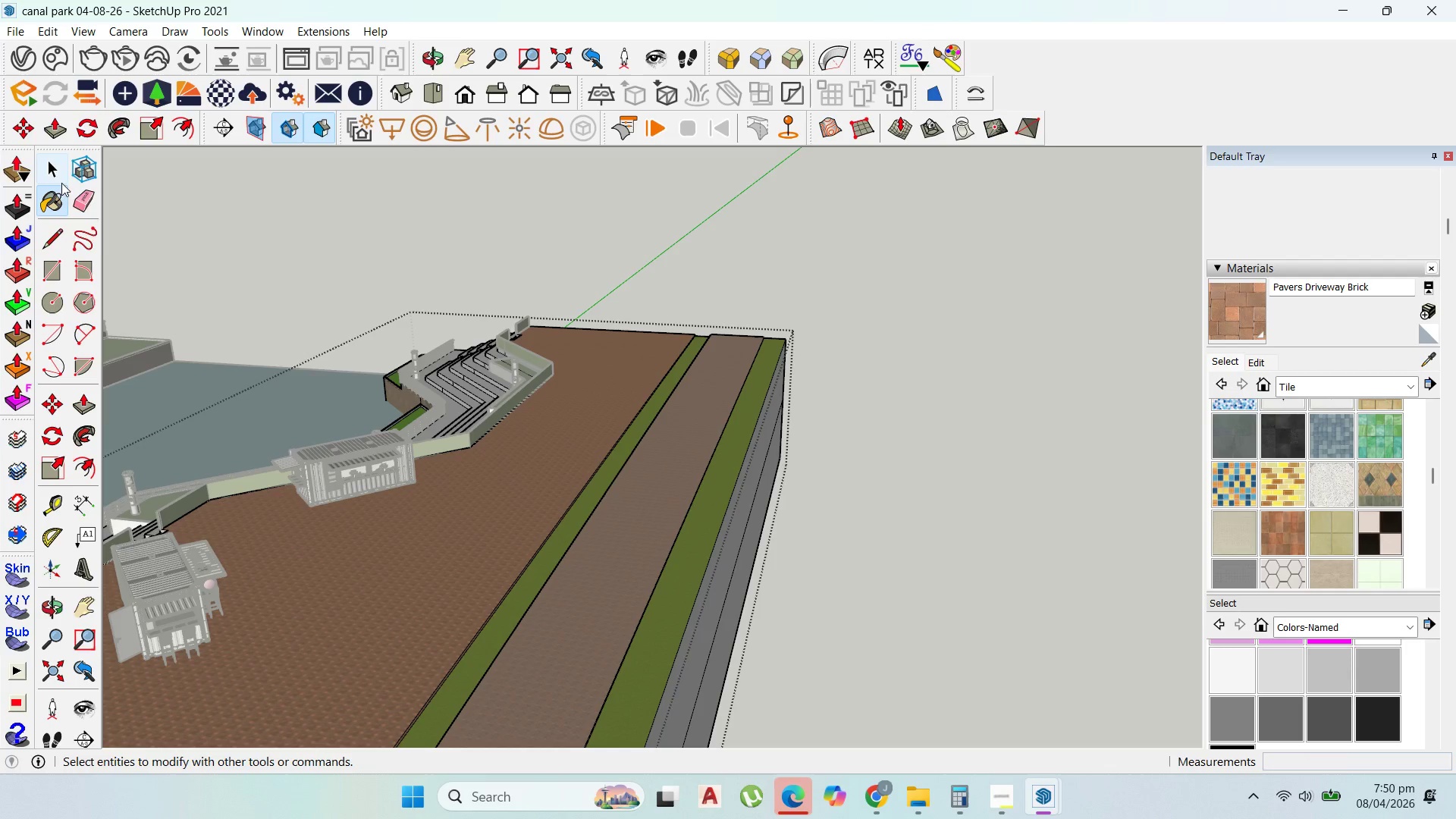 
left_click([60, 171])
 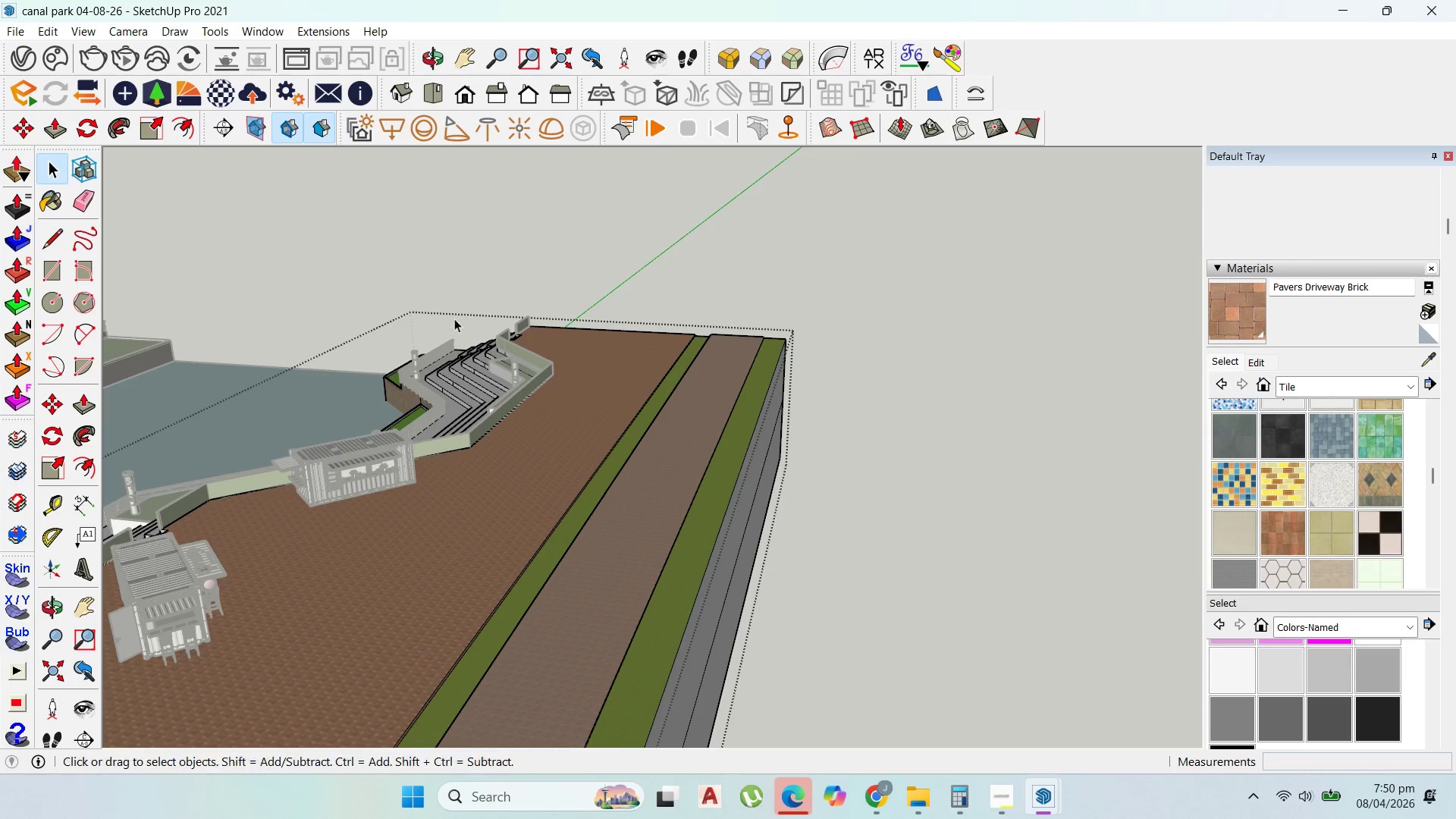 
scroll: coordinate [672, 316], scroll_direction: up, amount: 26.0
 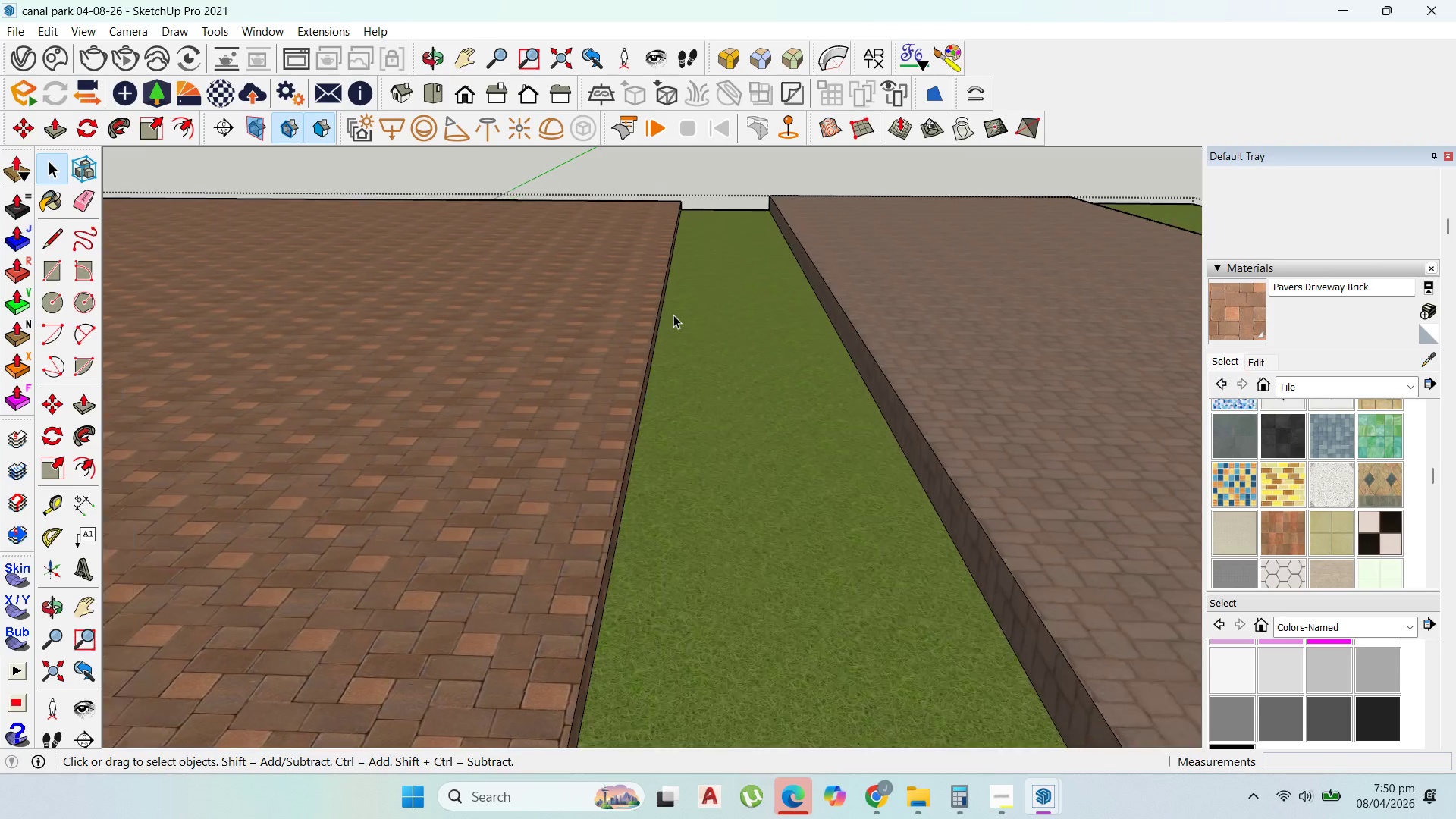 
scroll: coordinate [656, 379], scroll_direction: down, amount: 52.0
 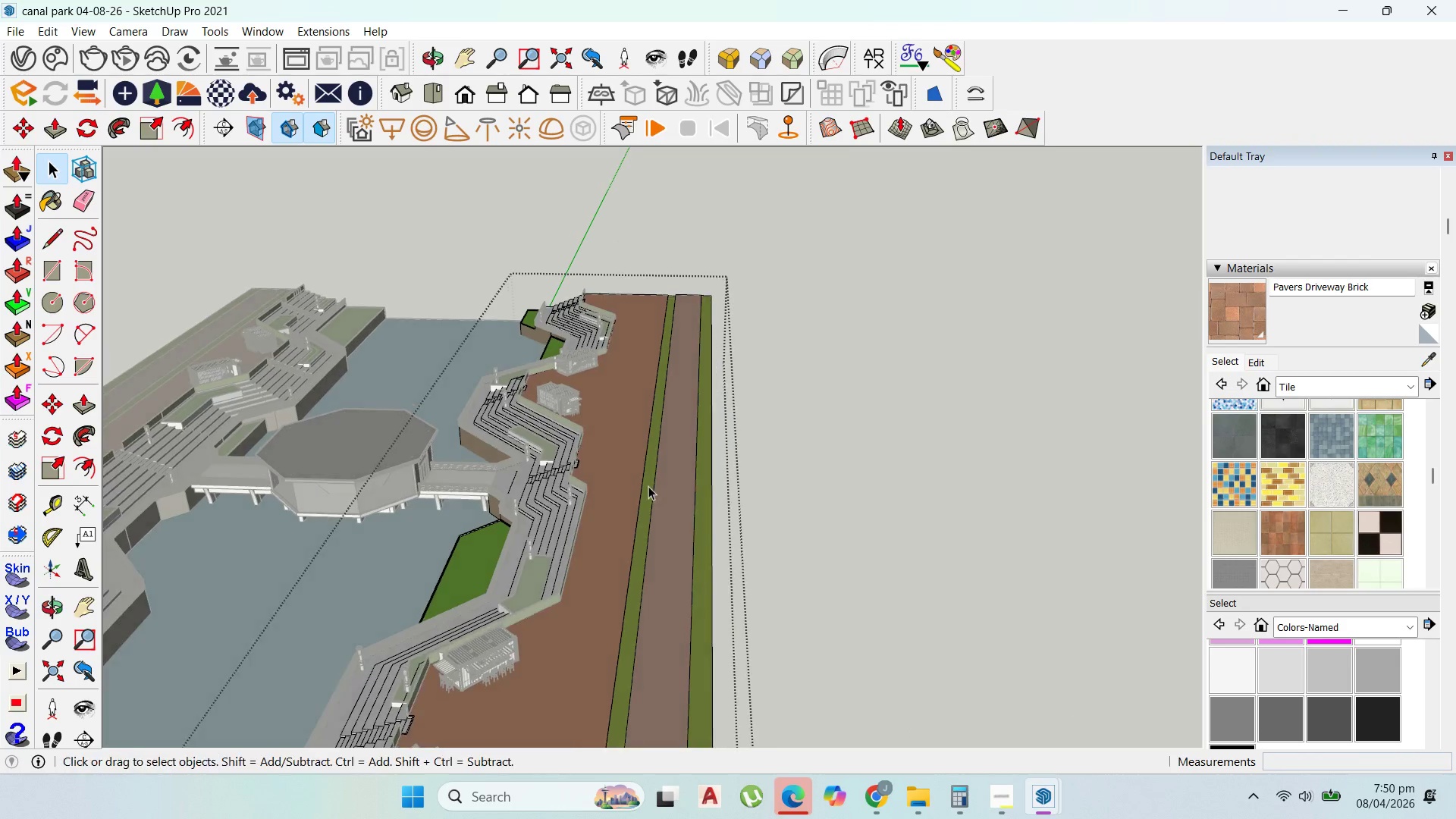 
scroll: coordinate [701, 354], scroll_direction: up, amount: 29.0
 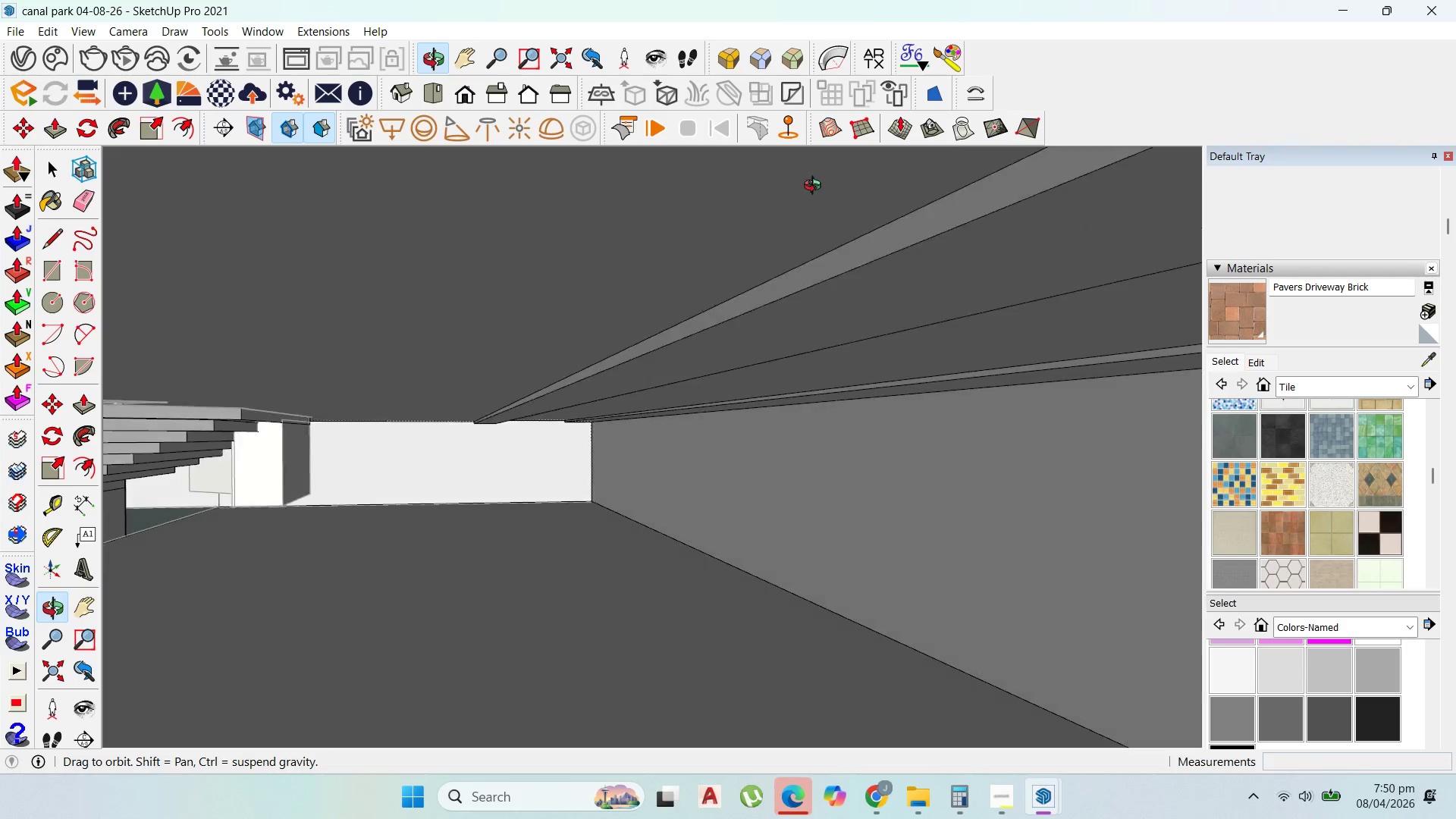 
scroll: coordinate [762, 483], scroll_direction: down, amount: 18.0
 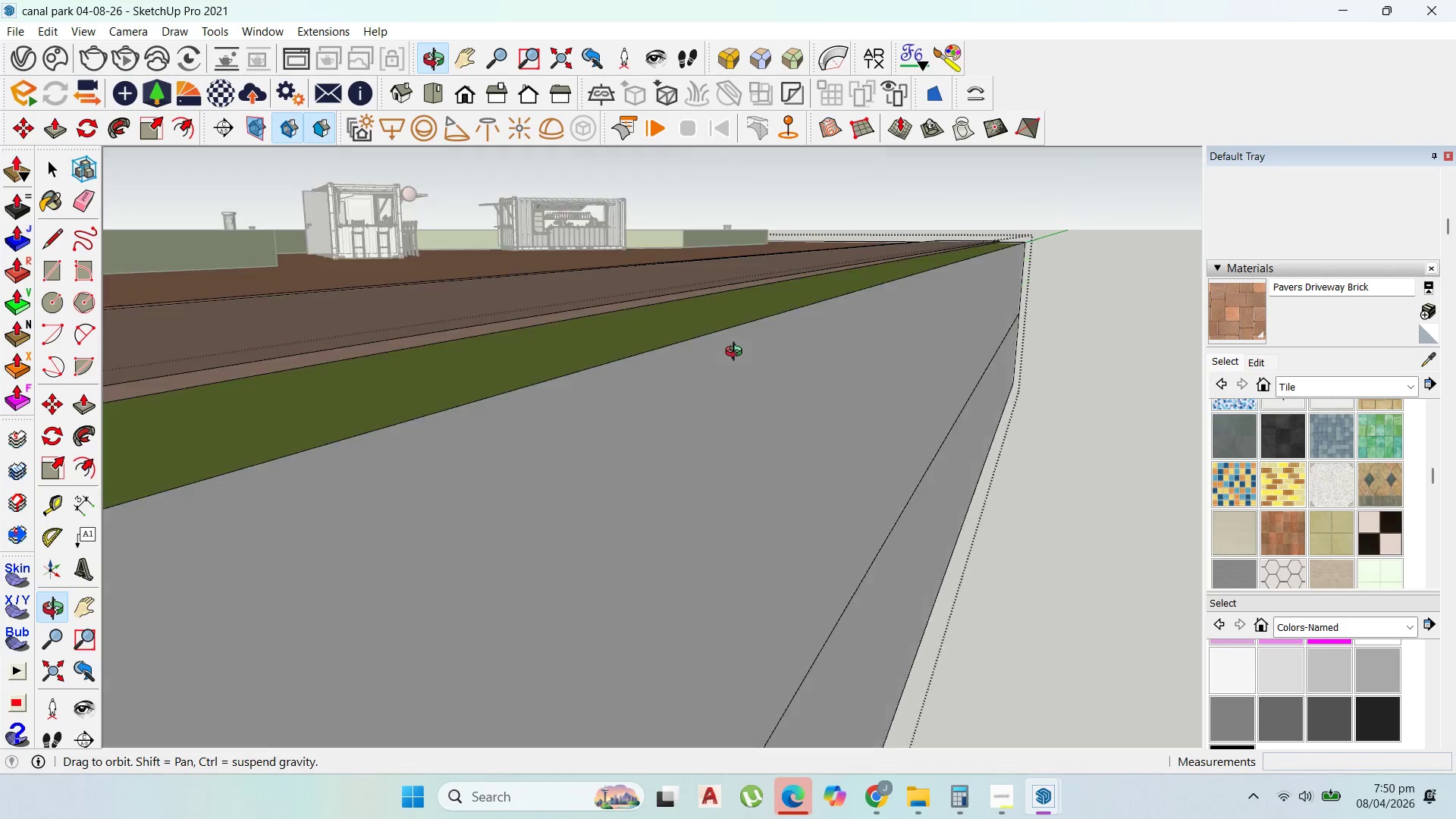 
scroll: coordinate [734, 375], scroll_direction: up, amount: 6.0
 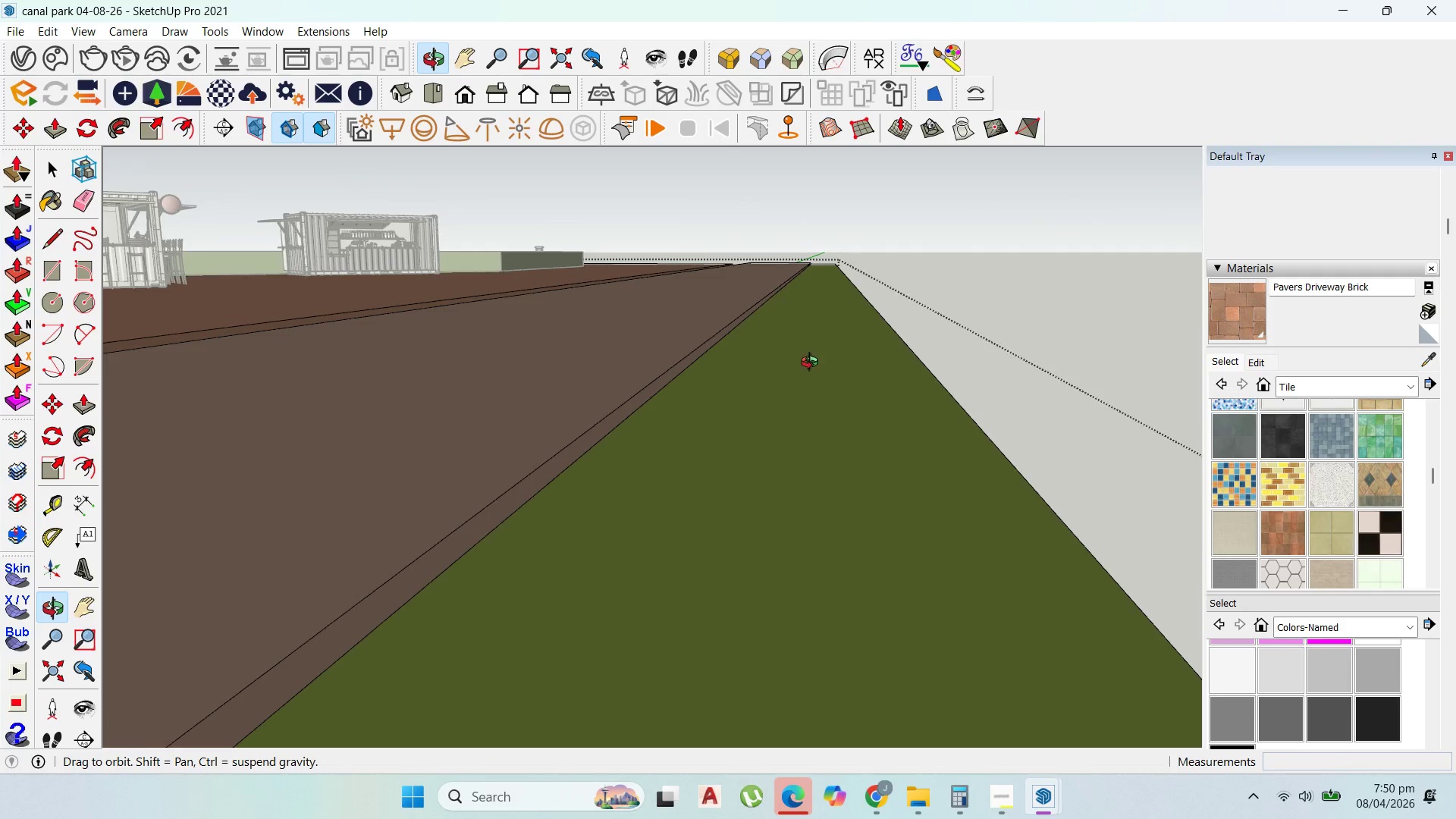 
scroll: coordinate [841, 439], scroll_direction: down, amount: 52.0
 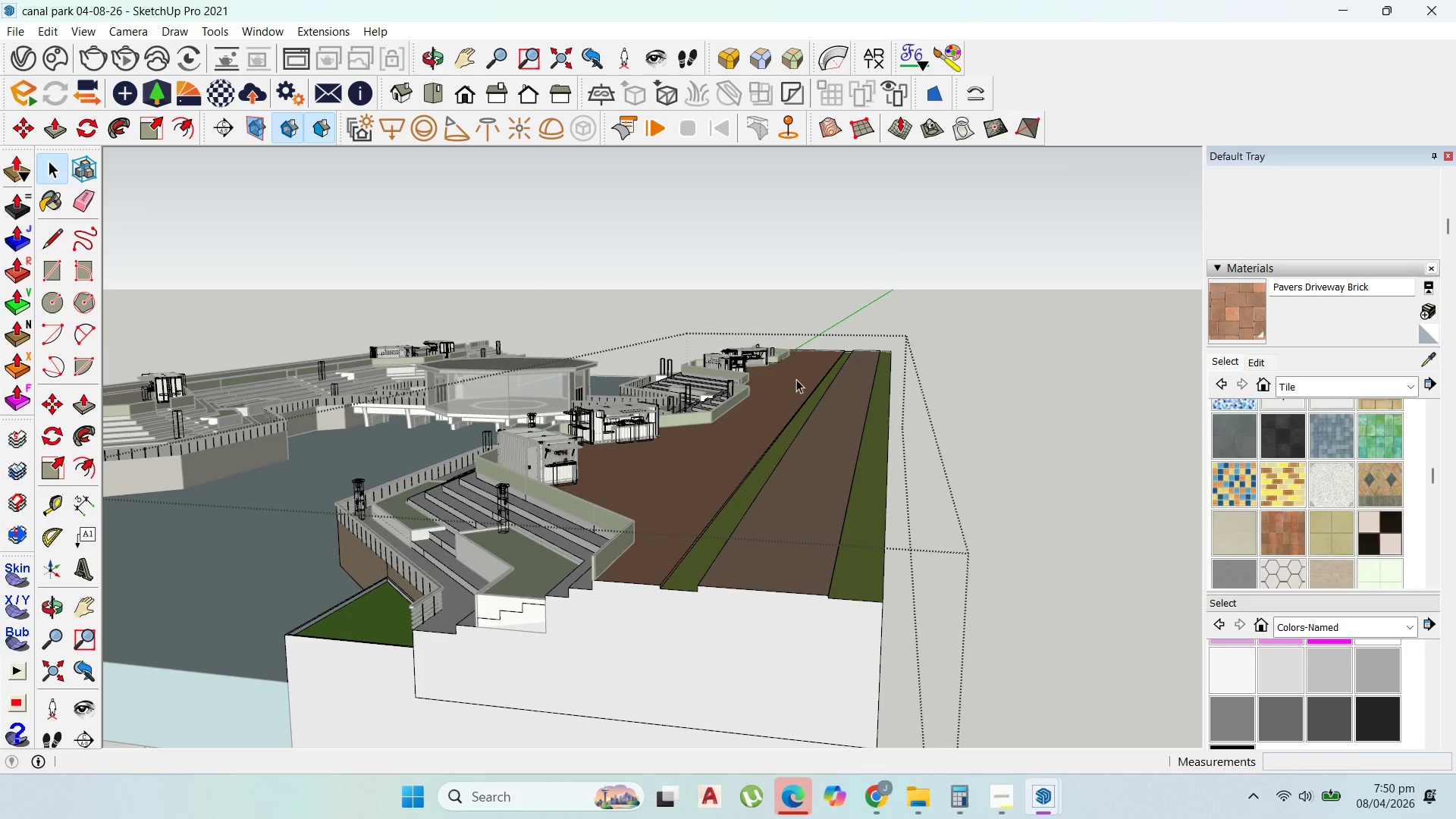 
scroll: coordinate [862, 373], scroll_direction: up, amount: 27.0
 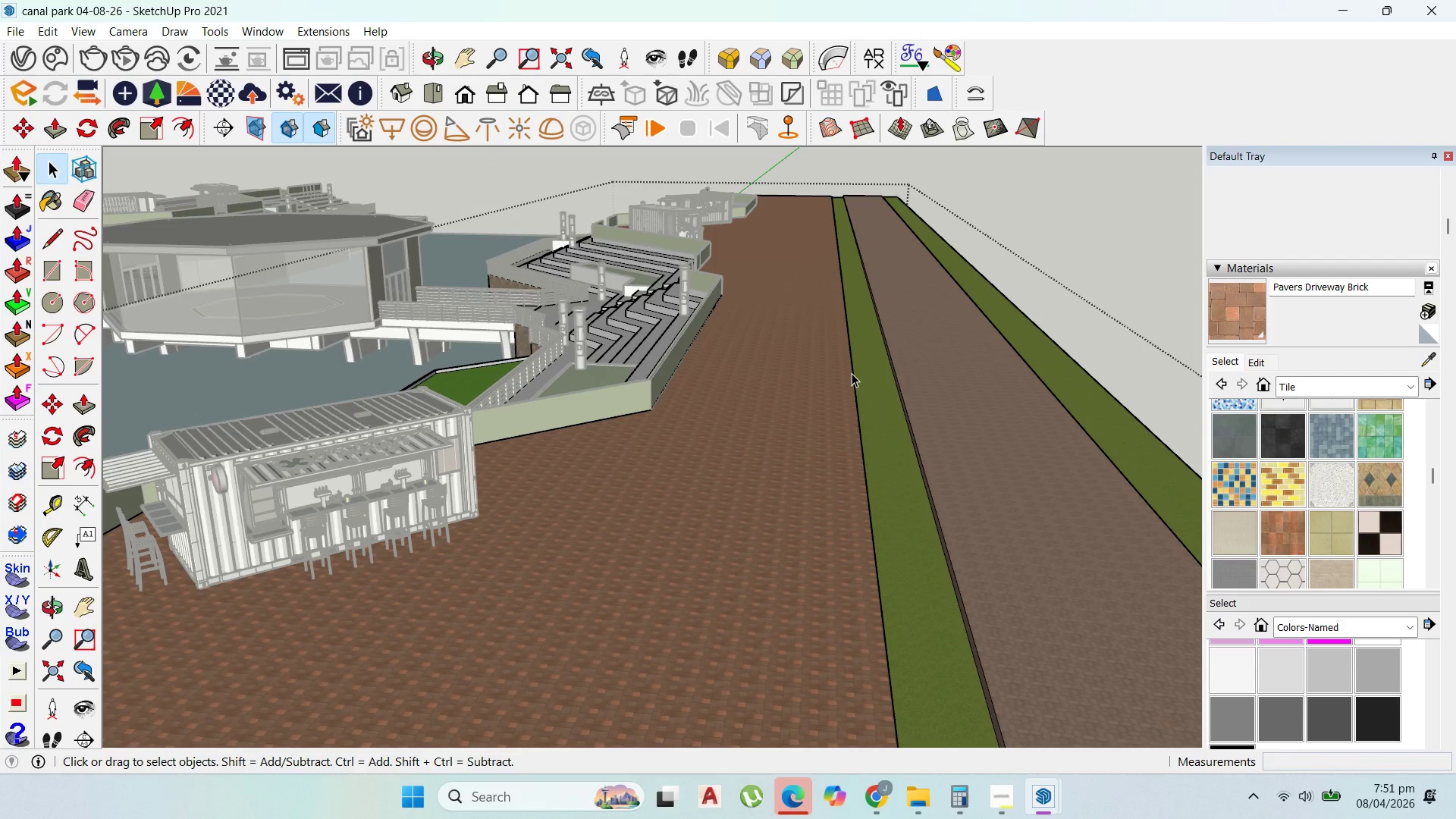 
wait(8.56)
 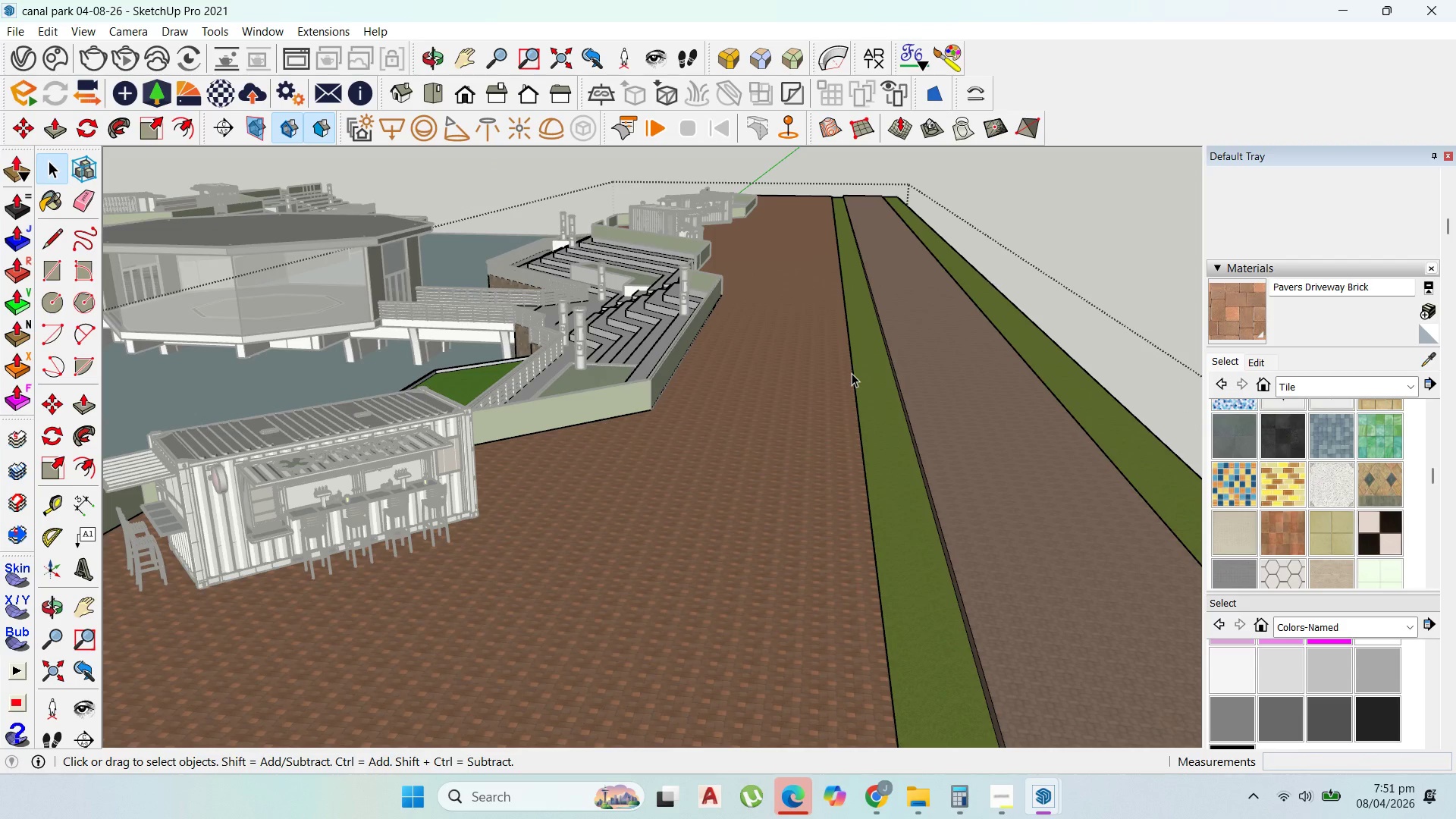 
scroll: coordinate [876, 345], scroll_direction: up, amount: 8.0
 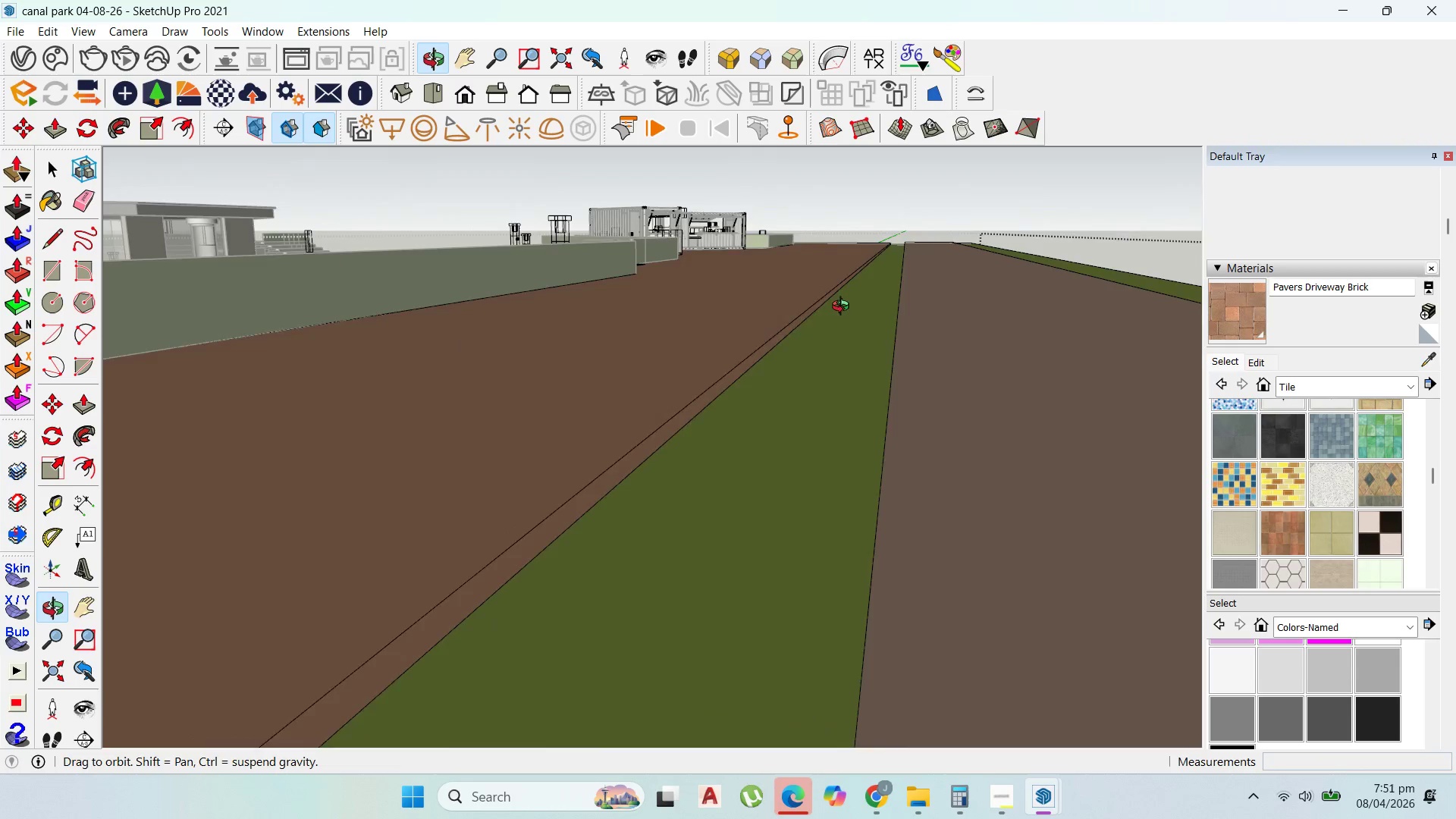 
scroll: coordinate [875, 441], scroll_direction: down, amount: 26.0
 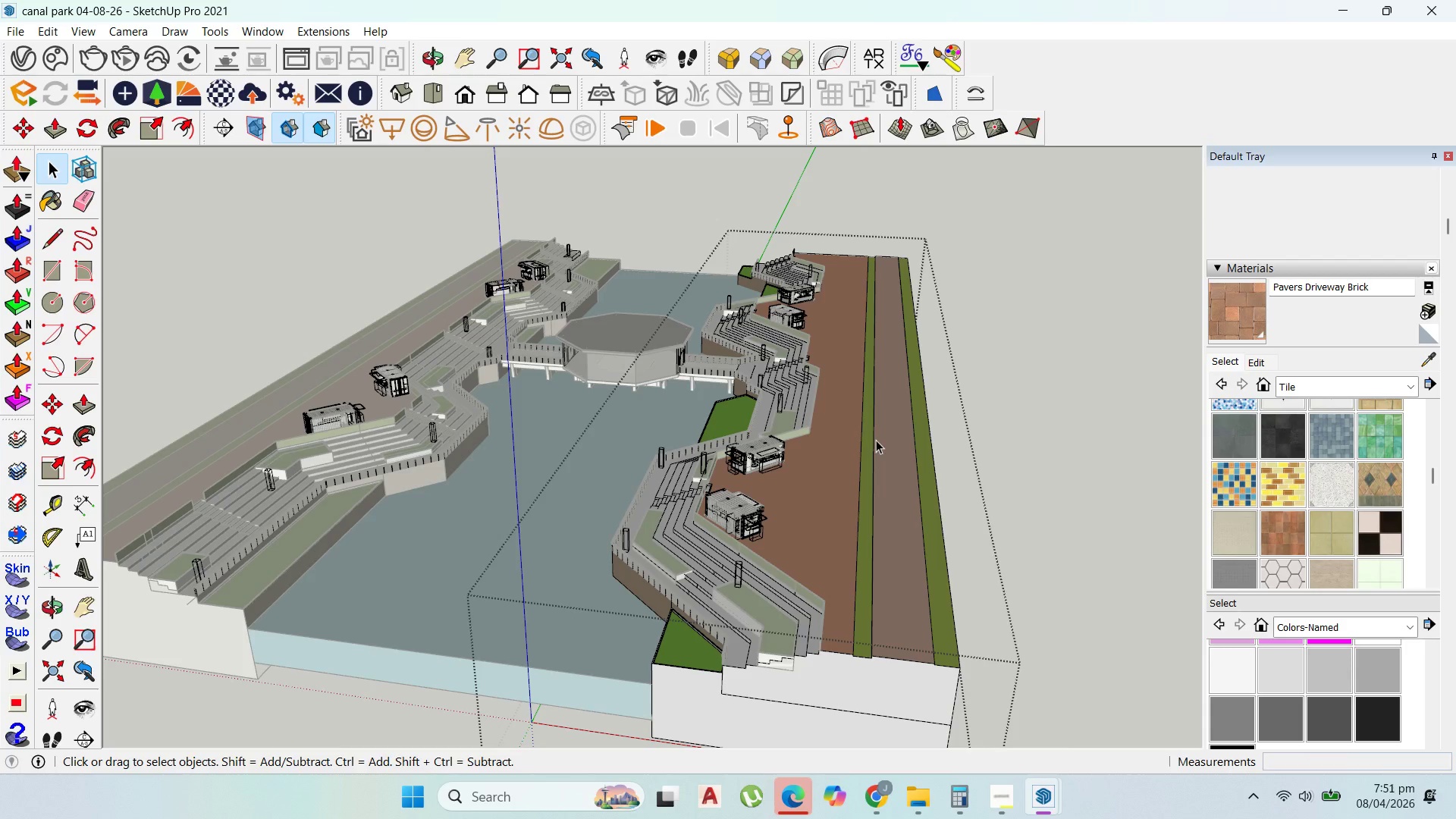 
scroll: coordinate [853, 438], scroll_direction: up, amount: 5.0
 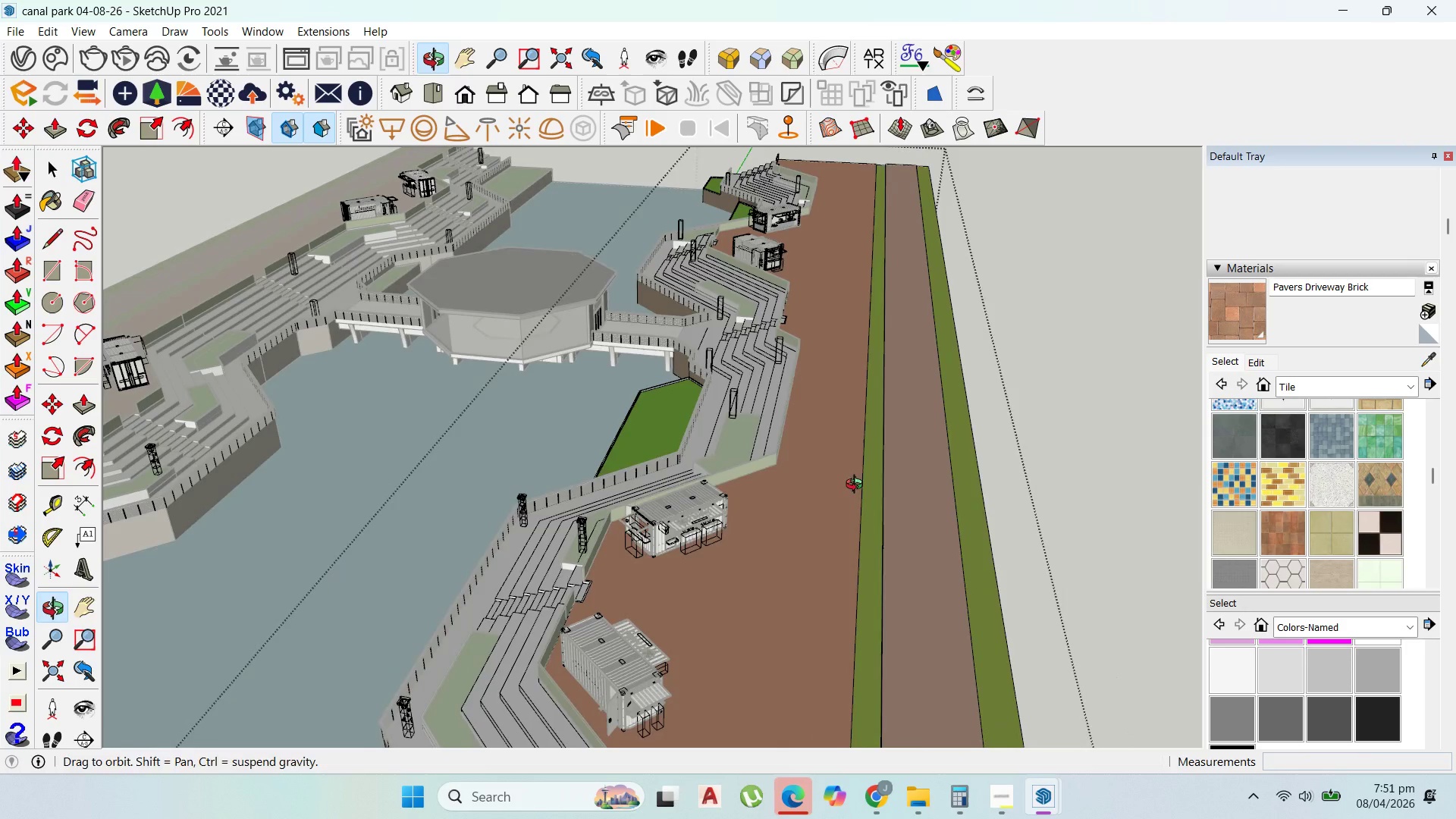 
key(Escape)
 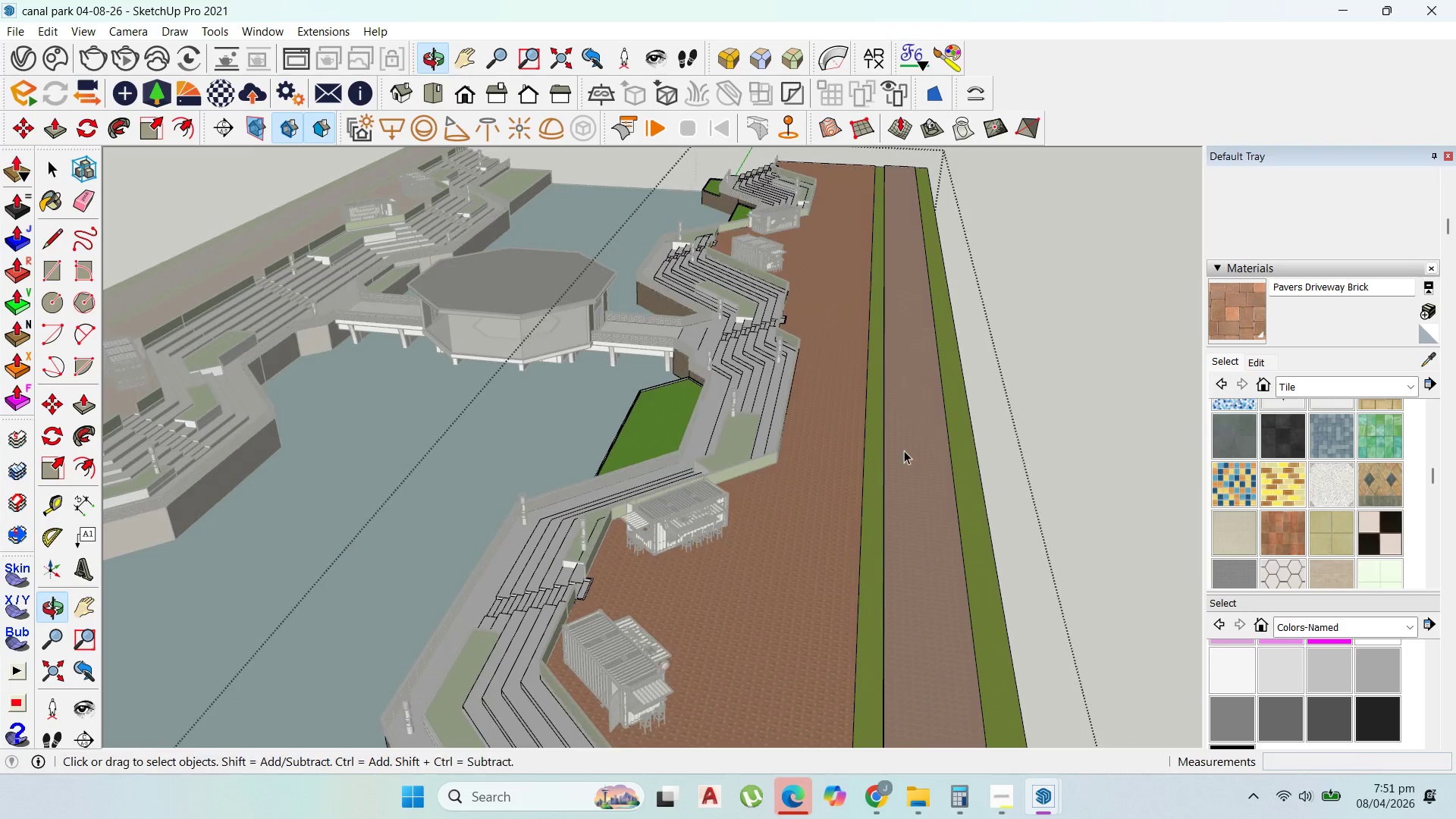 
key(Escape)
 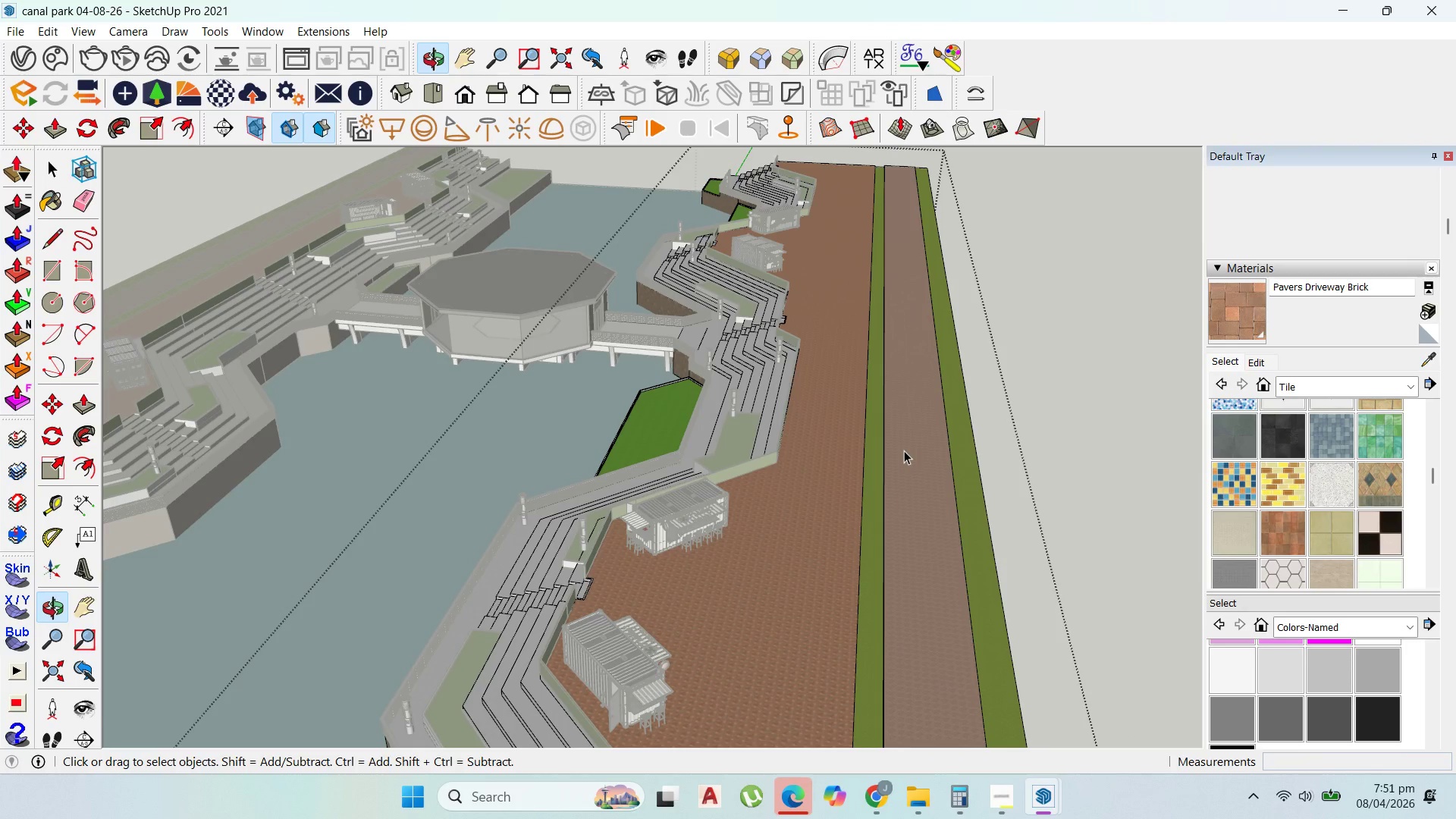 
key(Escape)
 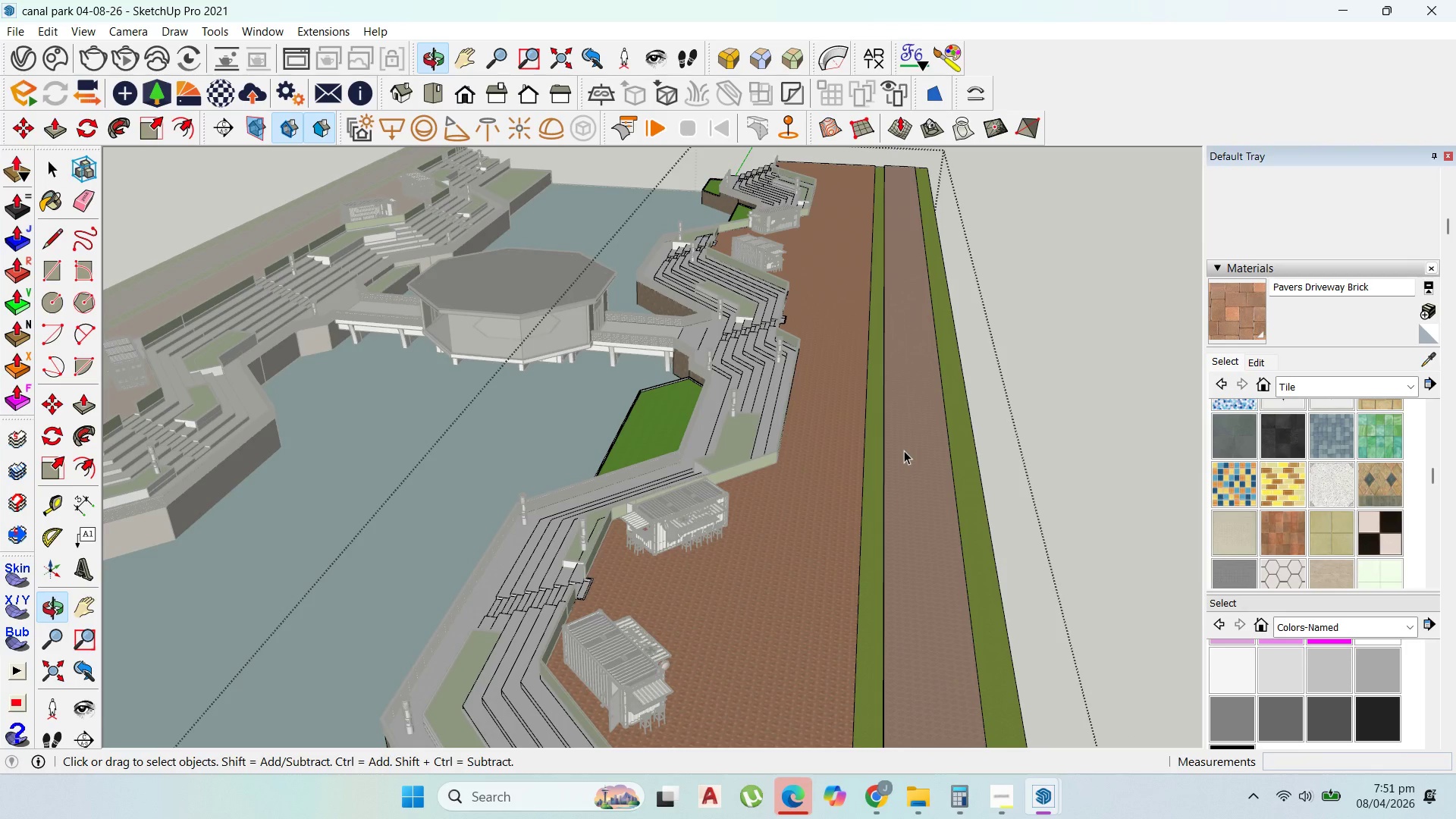 
key(Escape)
 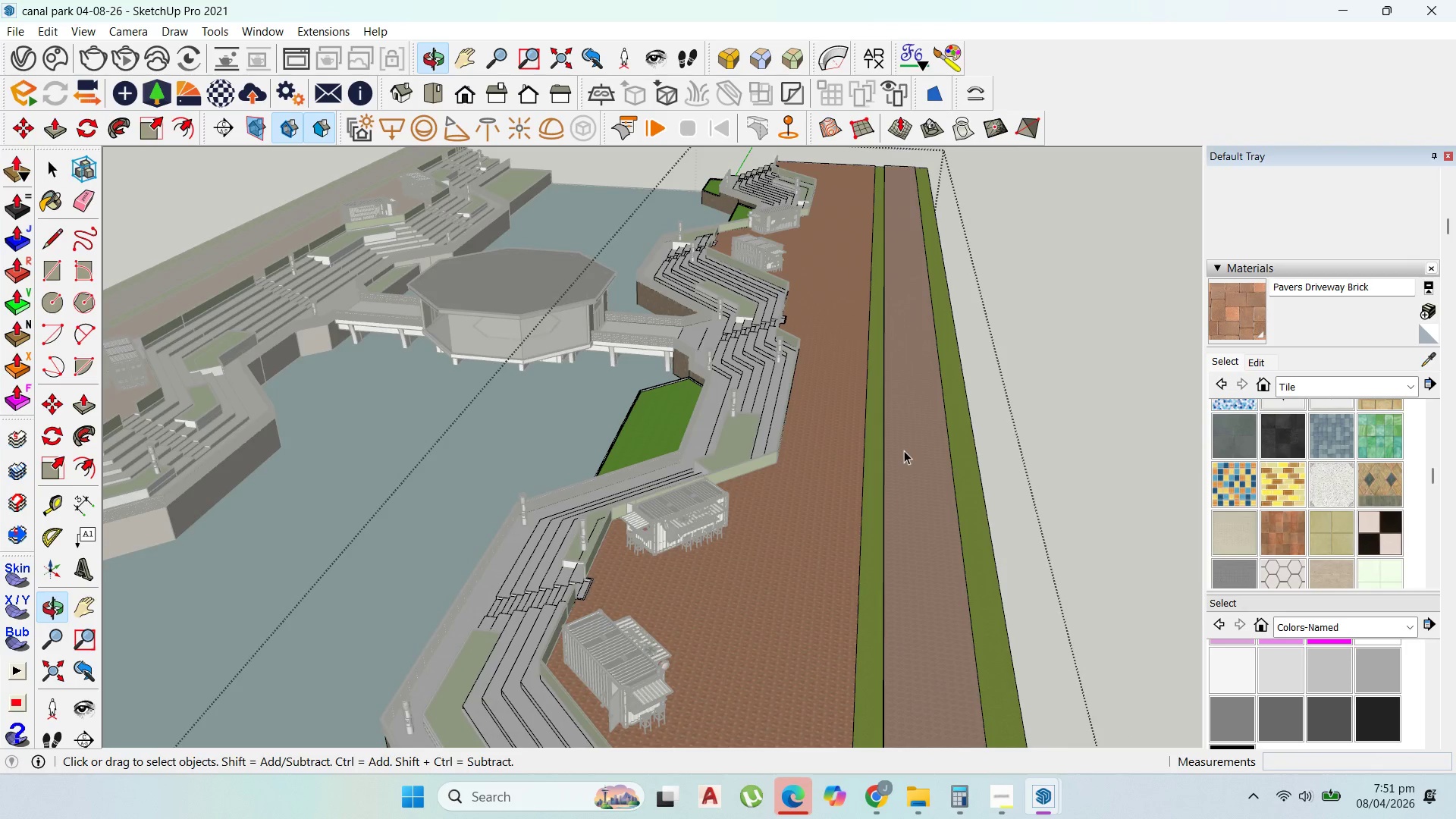 
key(Escape)
 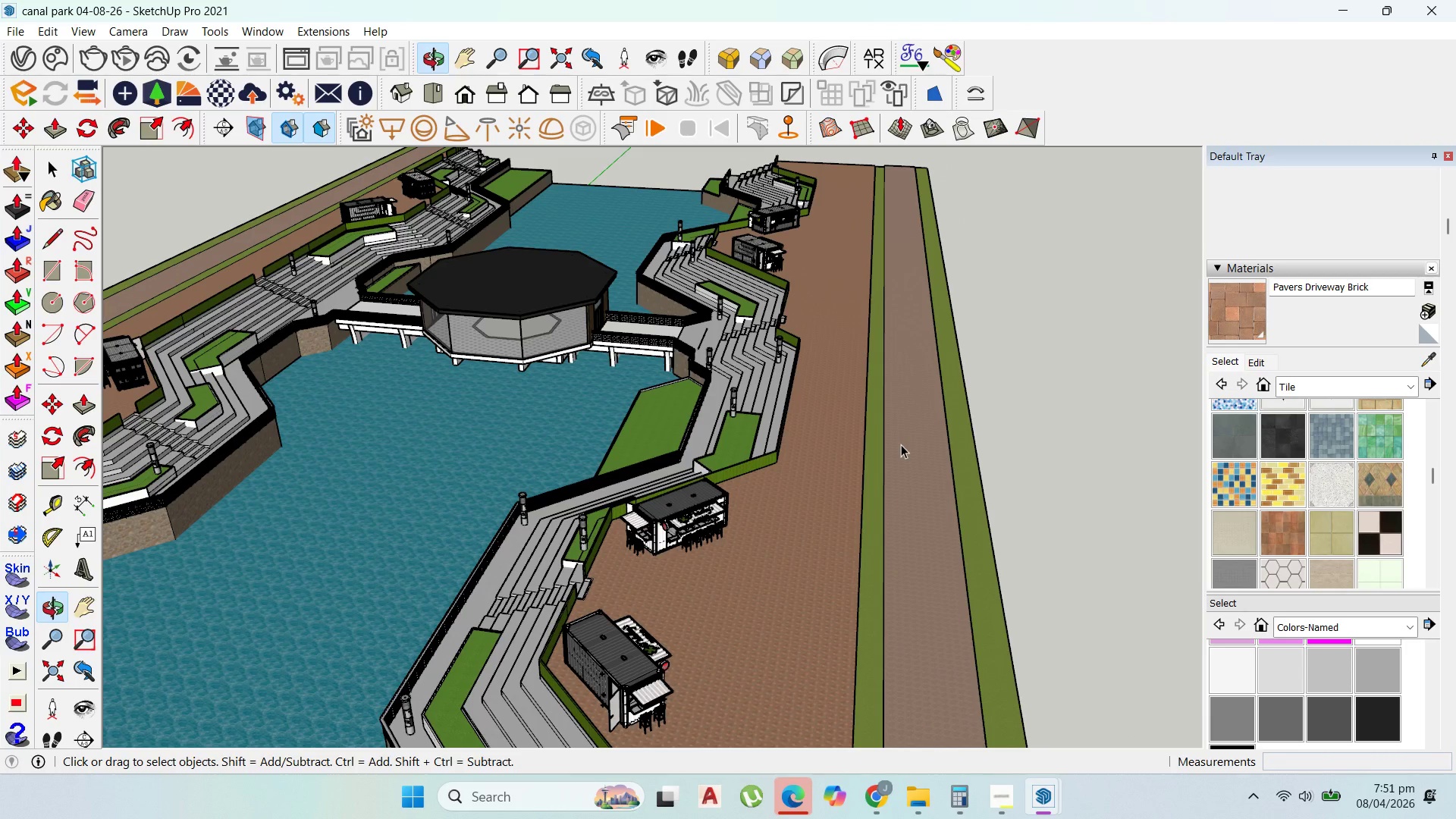 
key(Escape)
 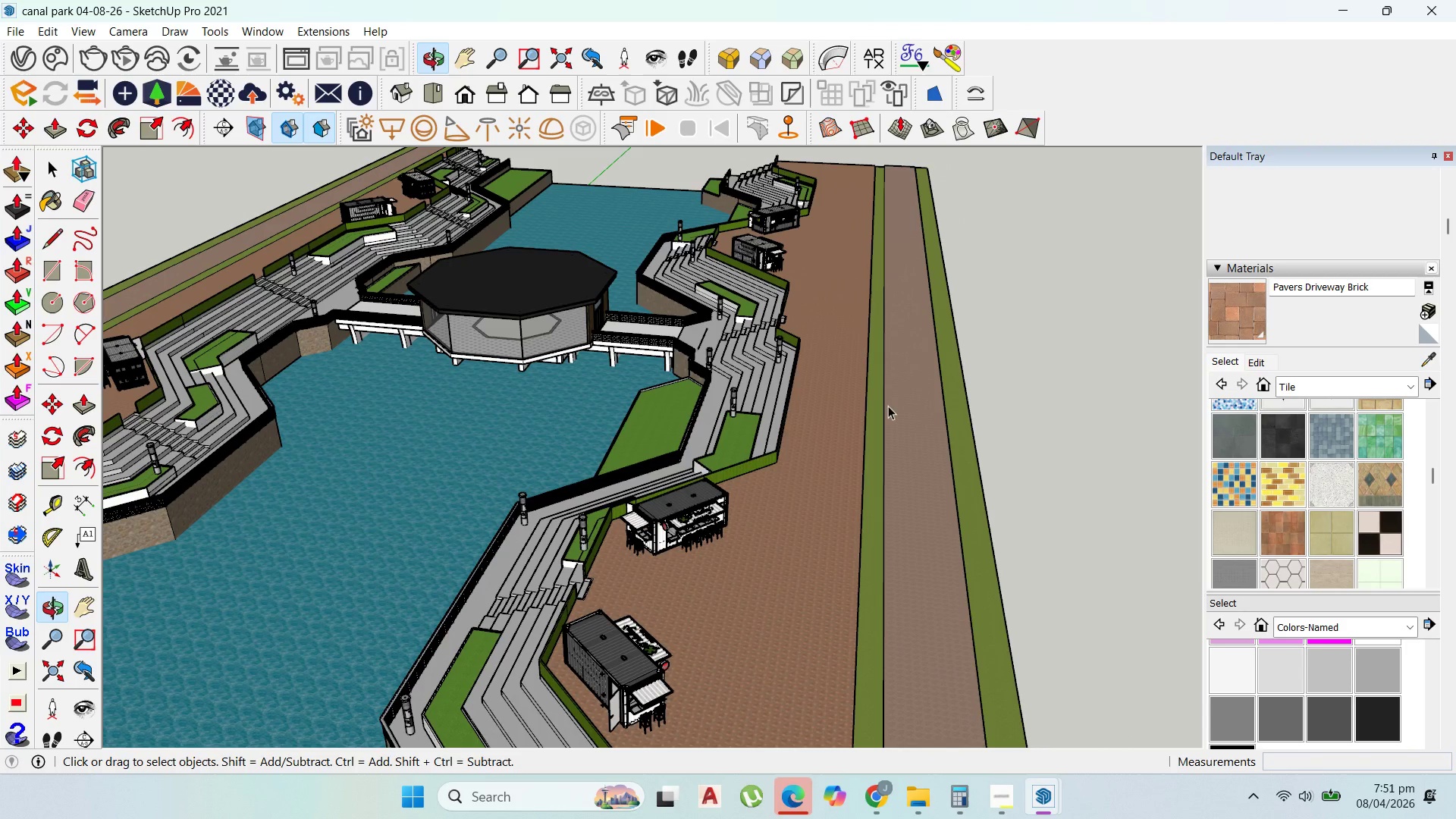 
key(Escape)
 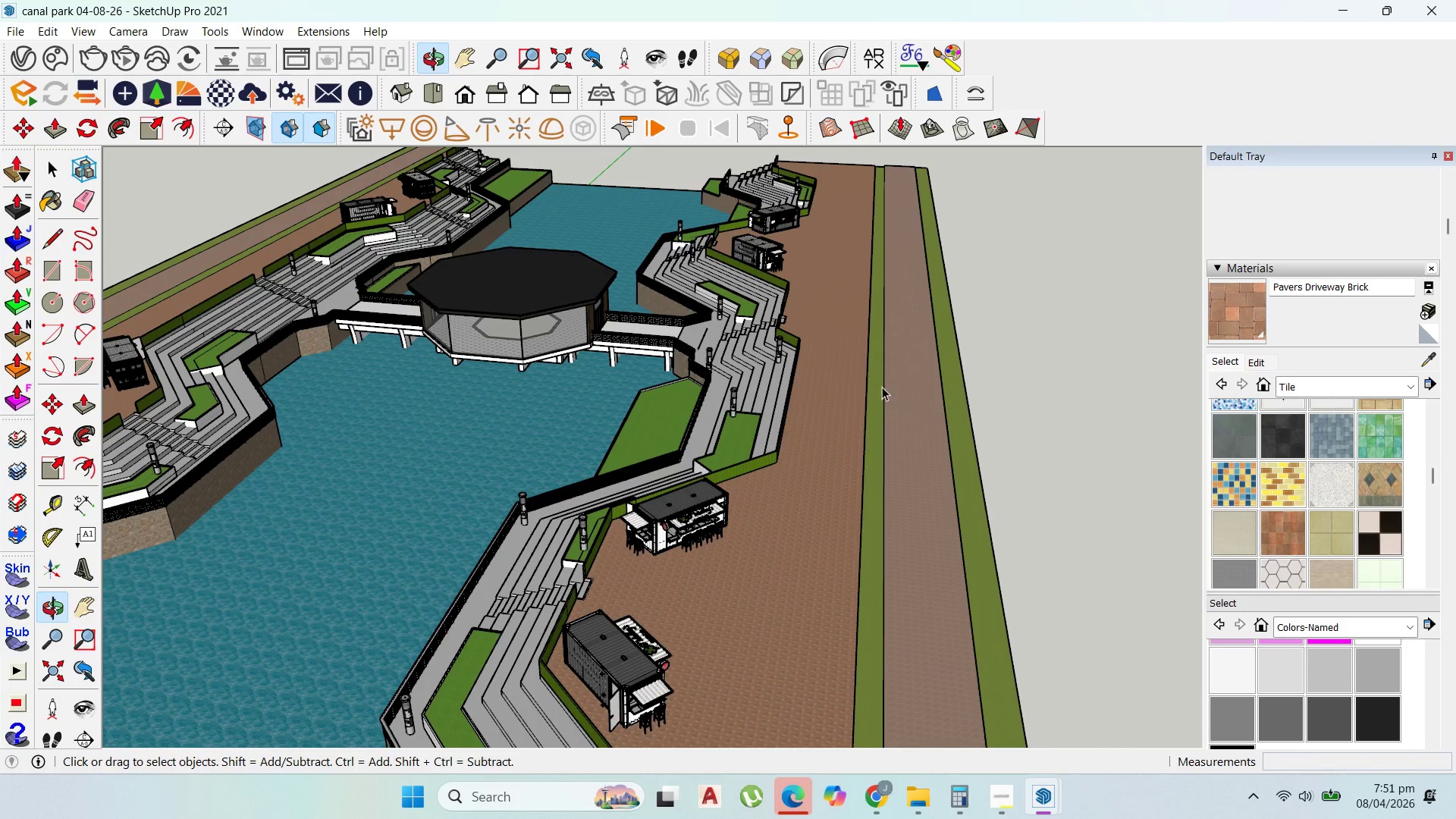 
scroll: coordinate [904, 450], scroll_direction: down, amount: 2.0
 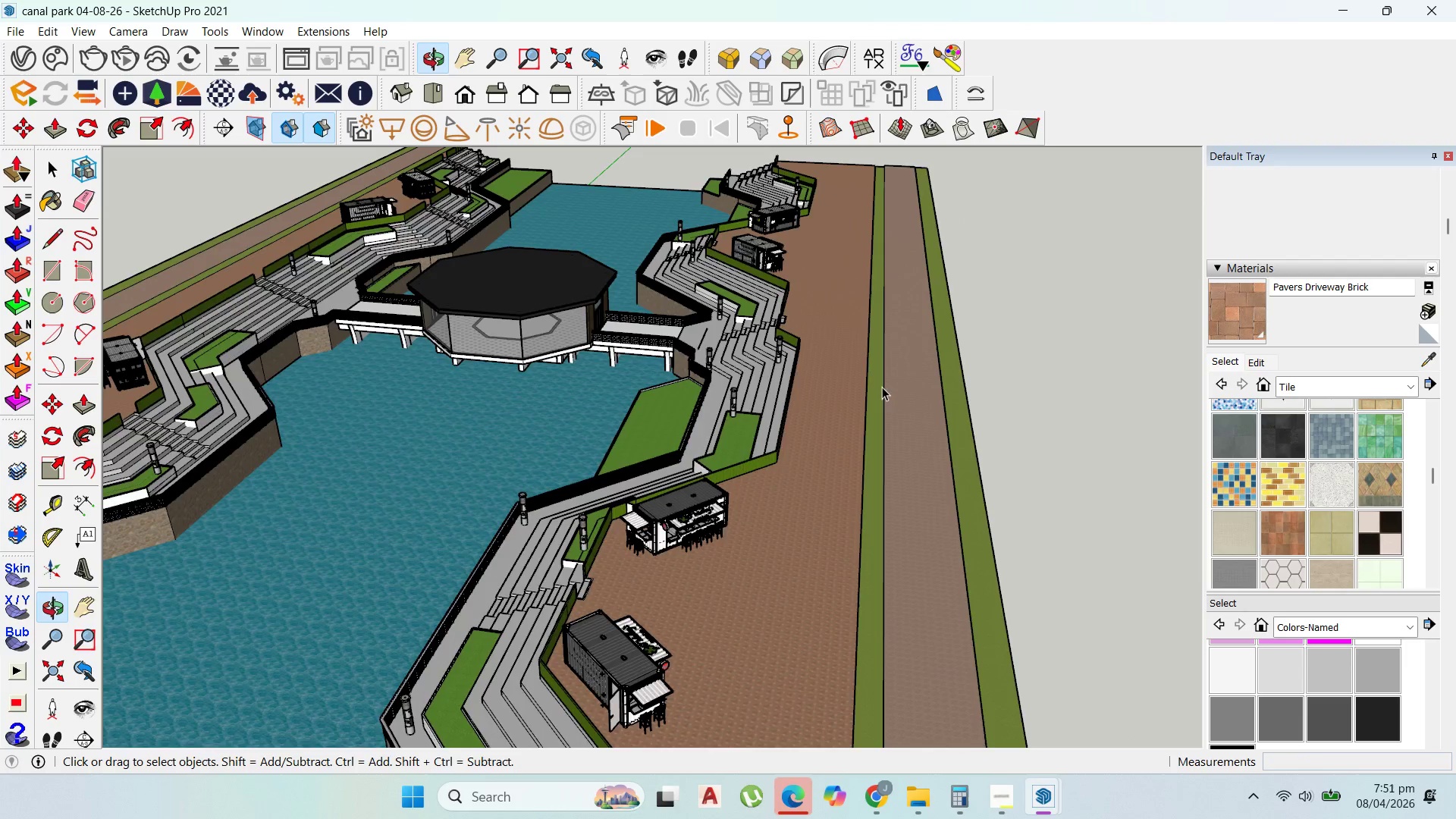 
key(Escape)
 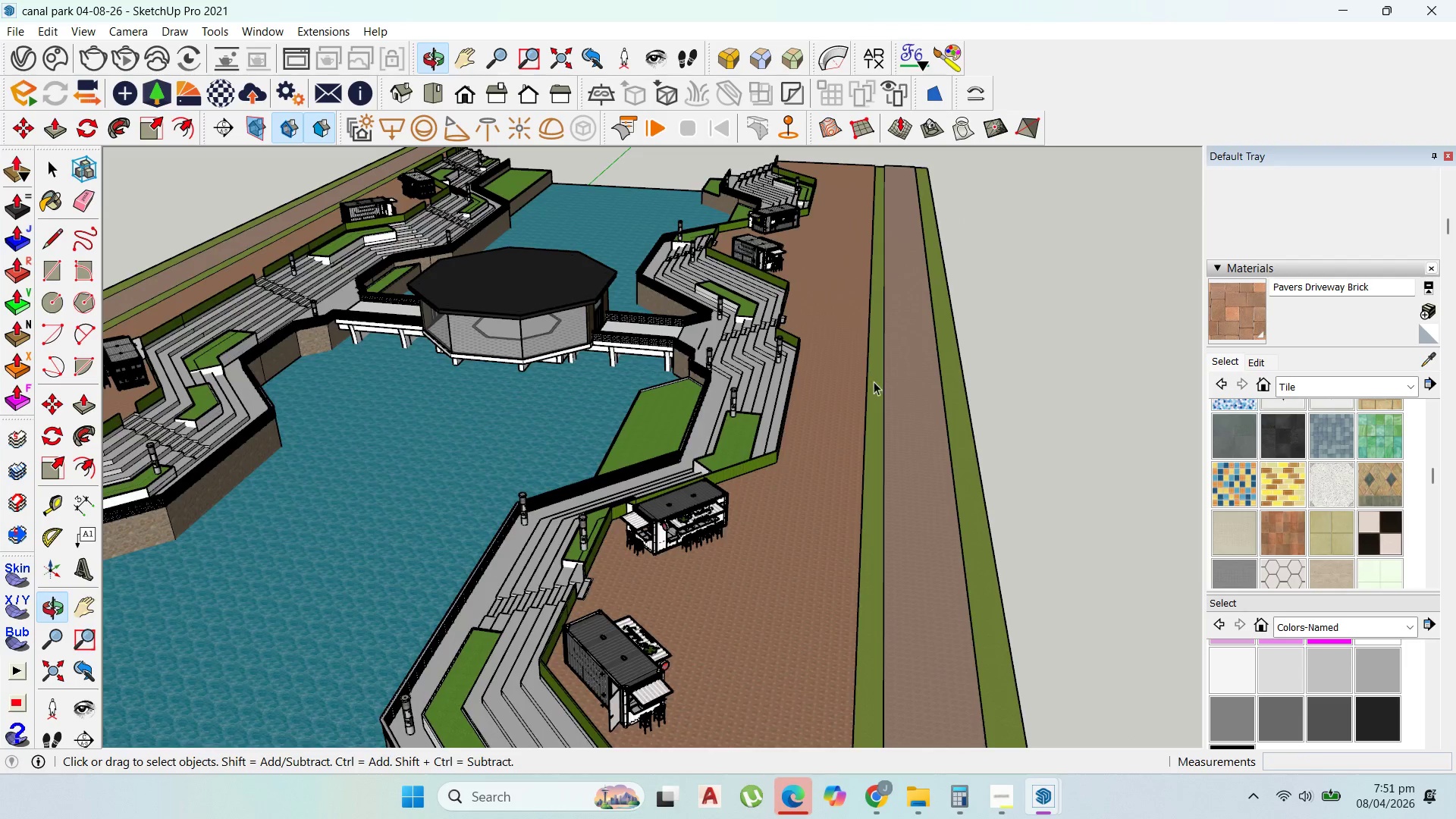 
scroll: coordinate [860, 345], scroll_direction: up, amount: 19.0
 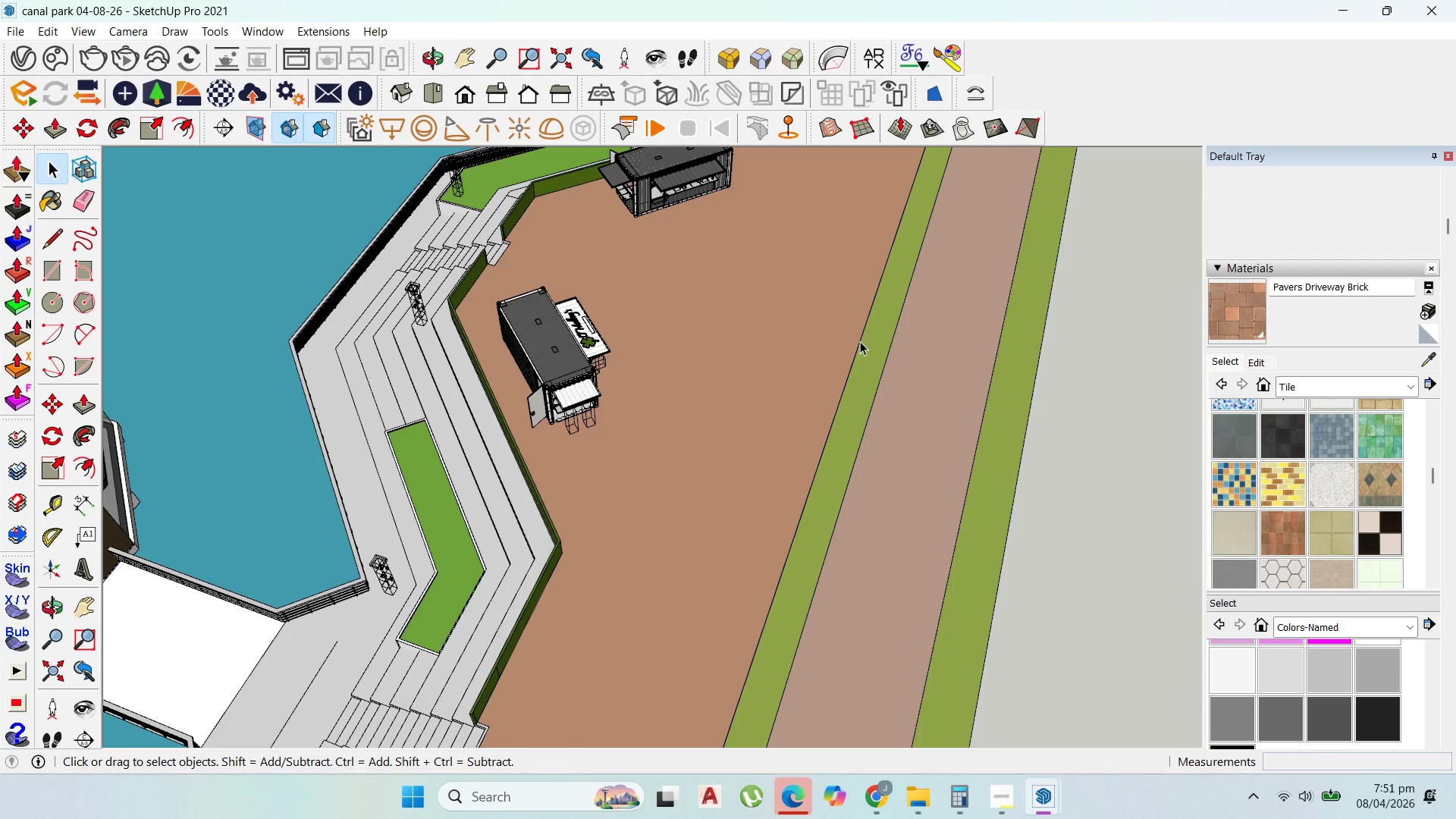 
double_click([860, 341])
 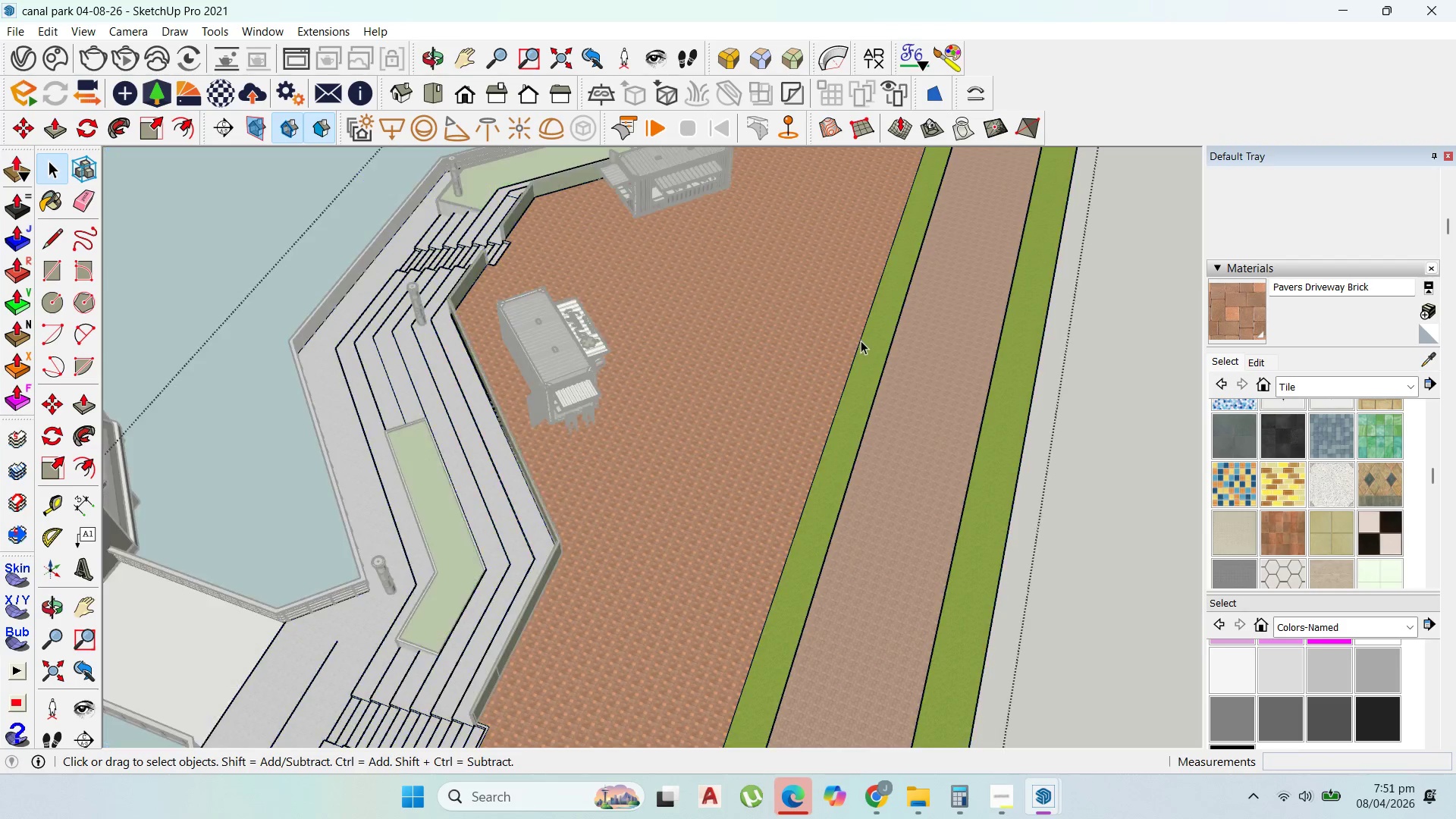 
triple_click([861, 340])
 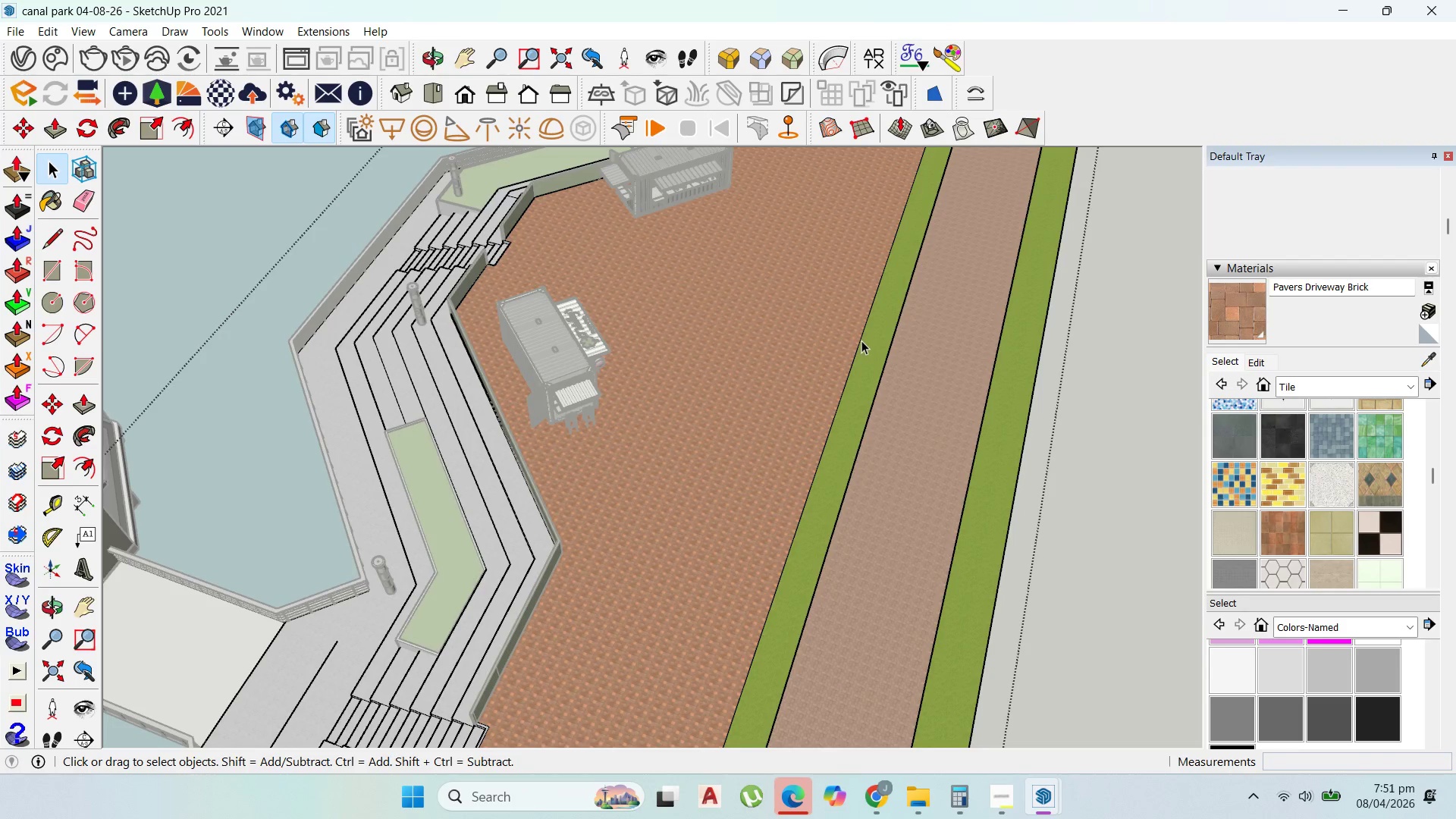 
triple_click([861, 340])
 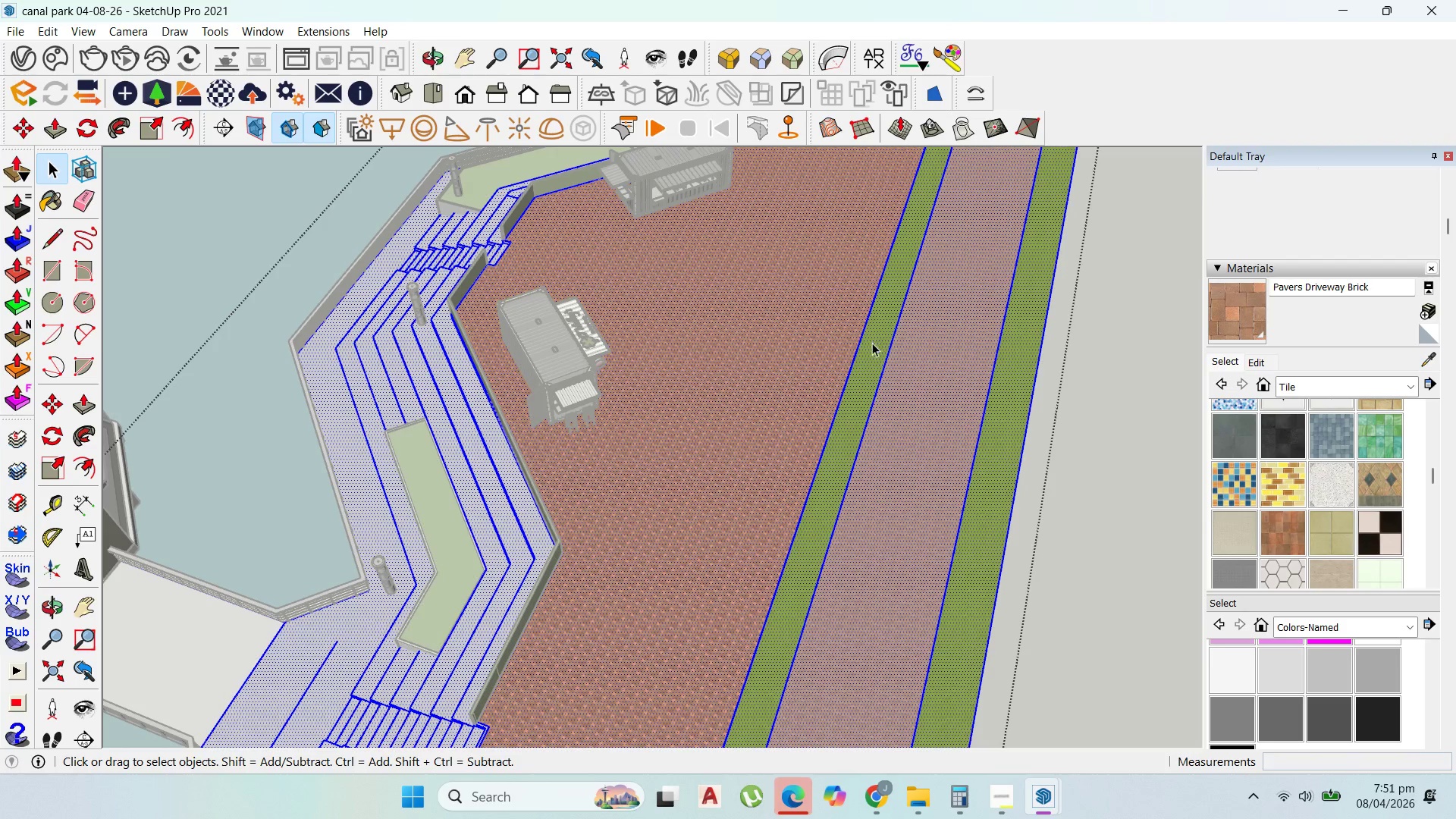 
scroll: coordinate [872, 351], scroll_direction: up, amount: 13.0
 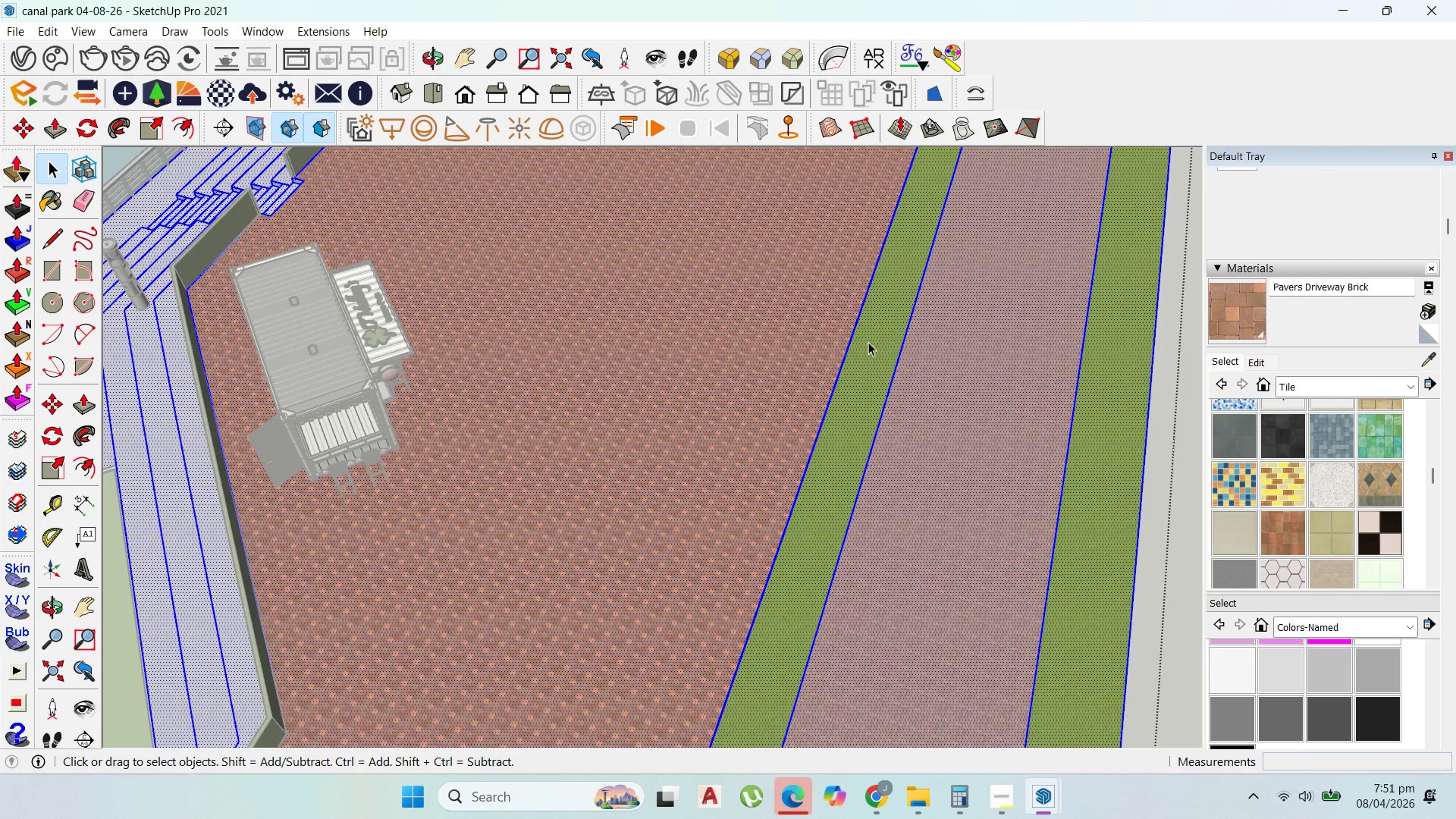 
key(P)
 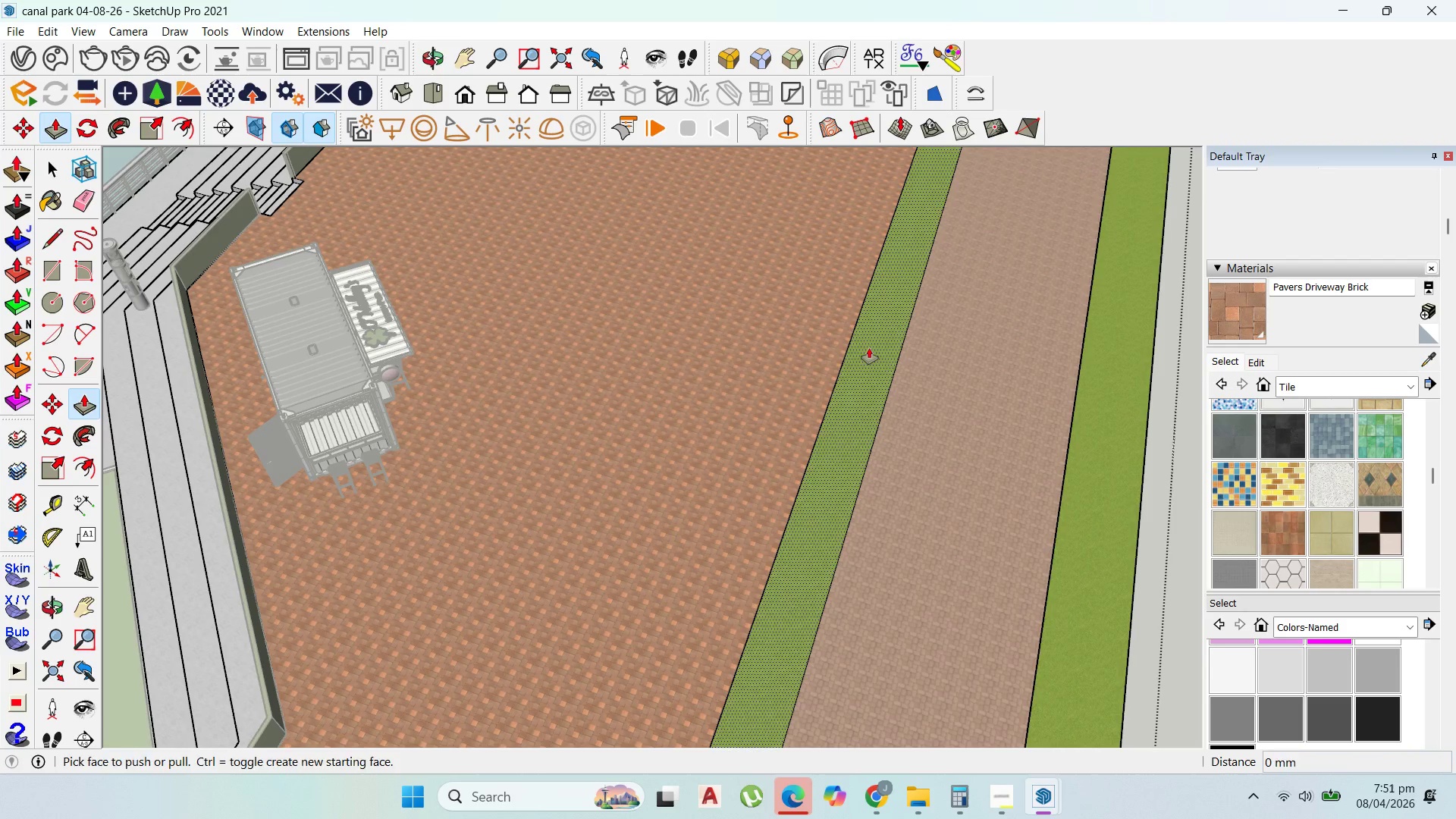 
left_click_drag(start_coordinate=[869, 348], to_coordinate=[824, 347])
 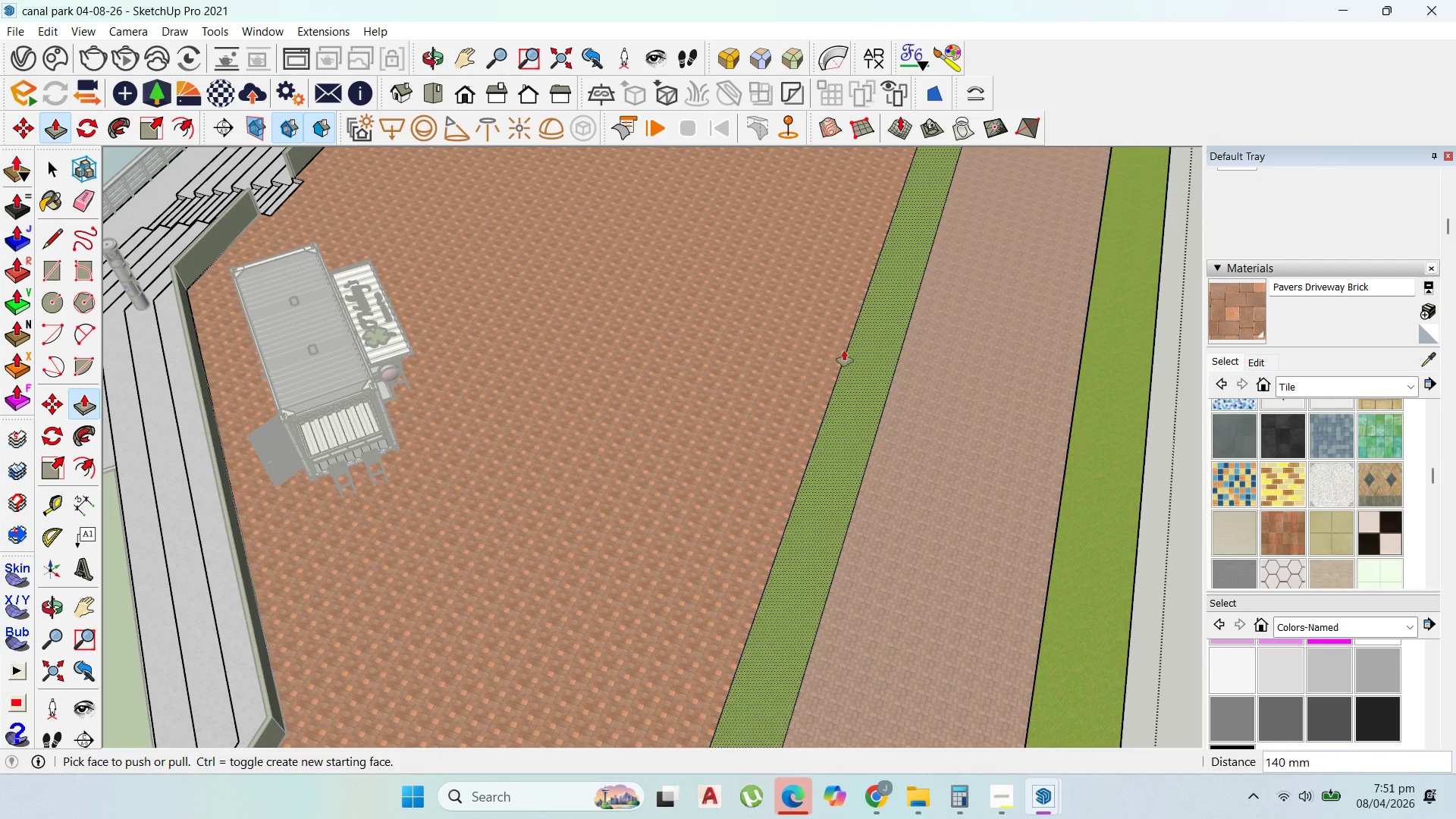 
scroll: coordinate [883, 343], scroll_direction: up, amount: 11.0
 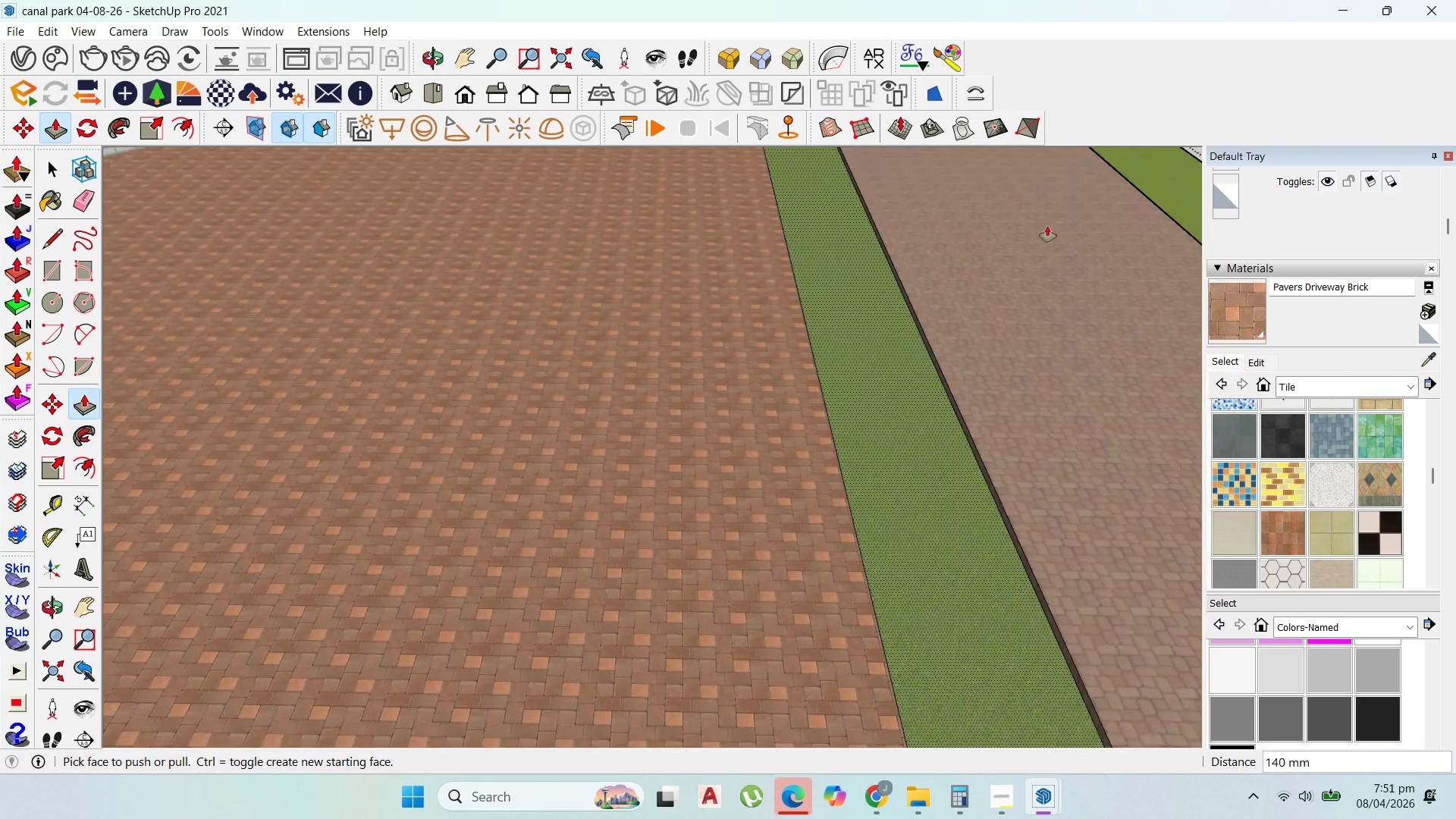 
scroll: coordinate [813, 361], scroll_direction: down, amount: 20.0
 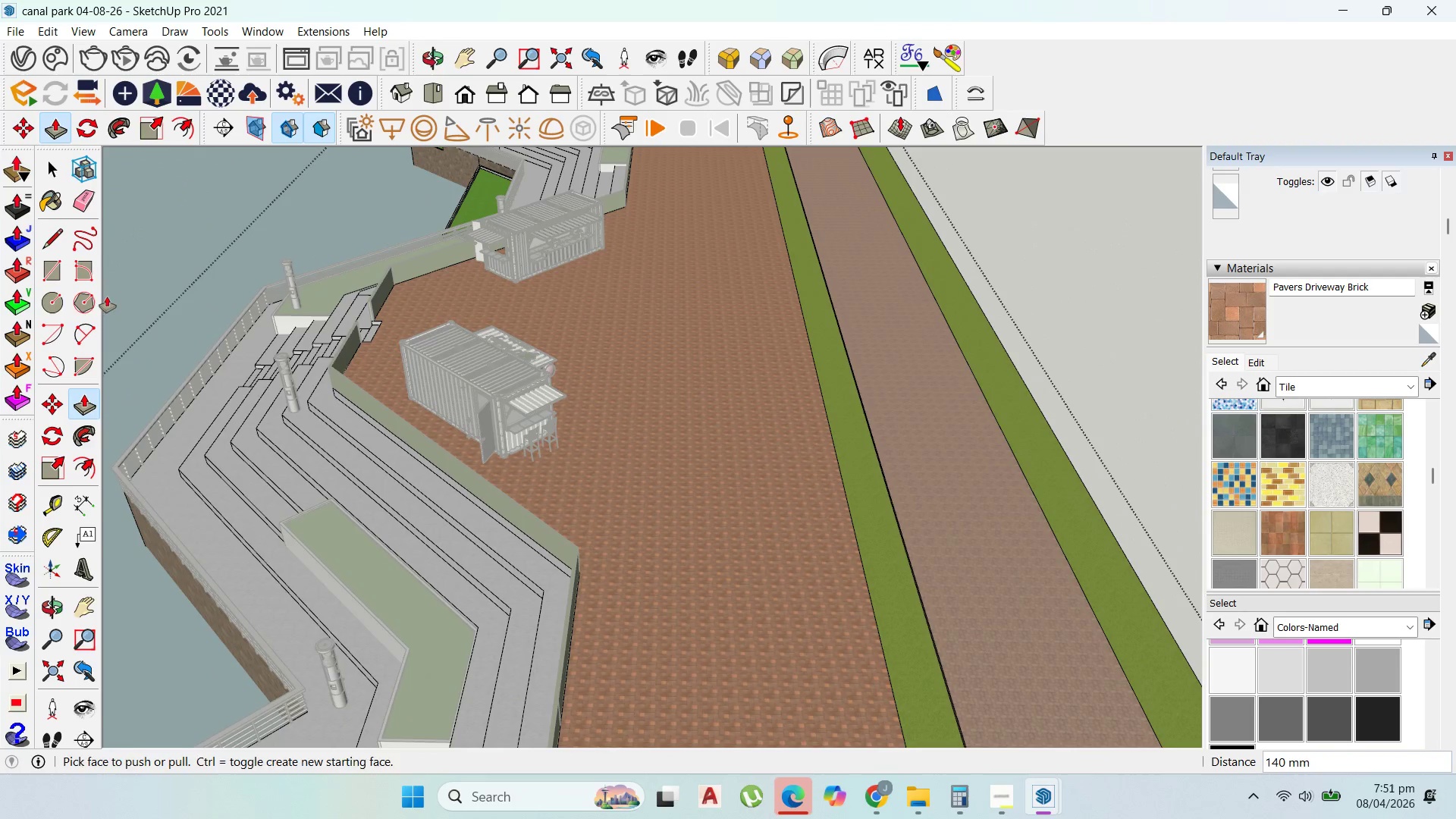 
mouse_move([64, 286])
 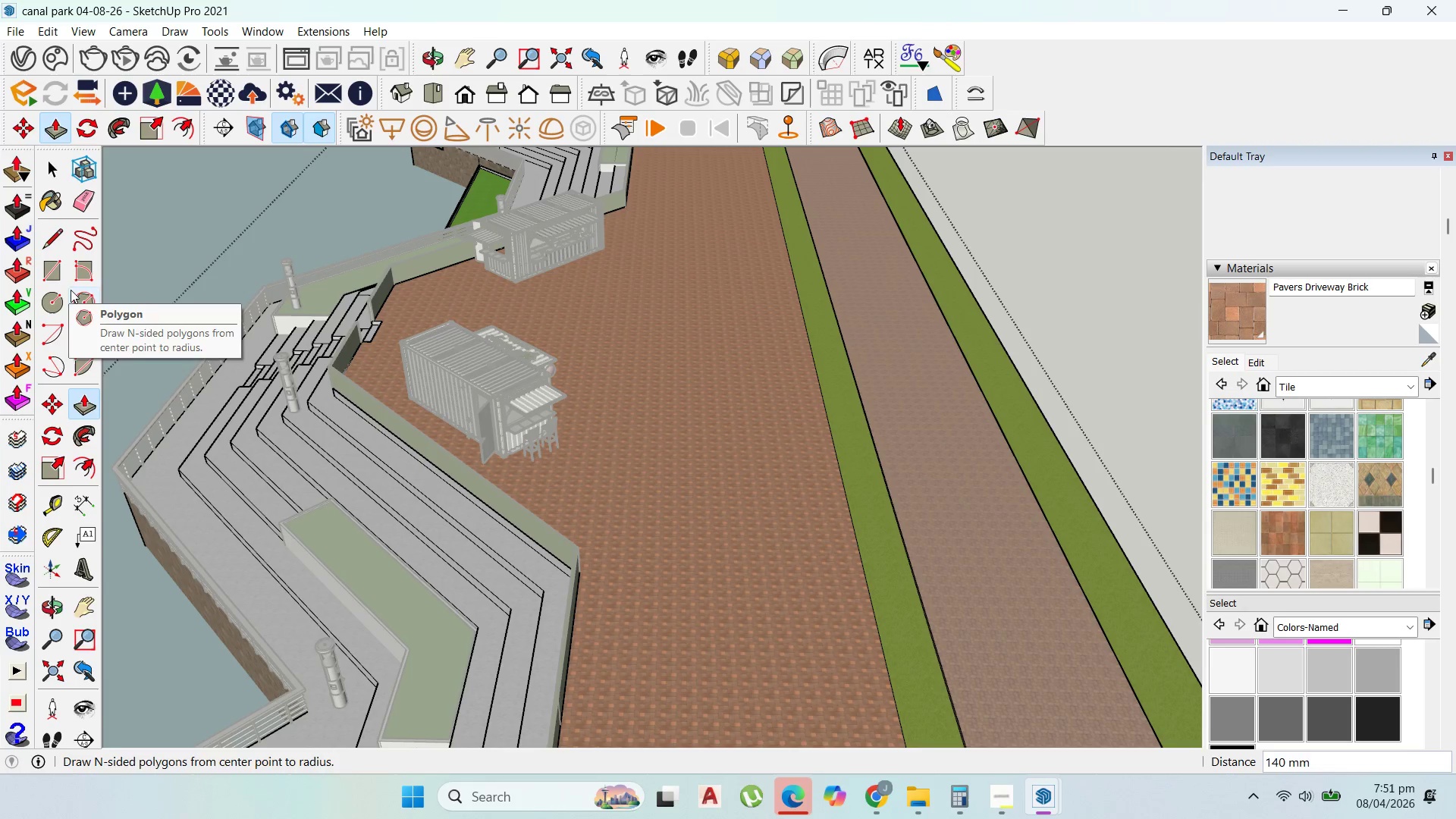 
scroll: coordinate [431, 356], scroll_direction: down, amount: 2.0
 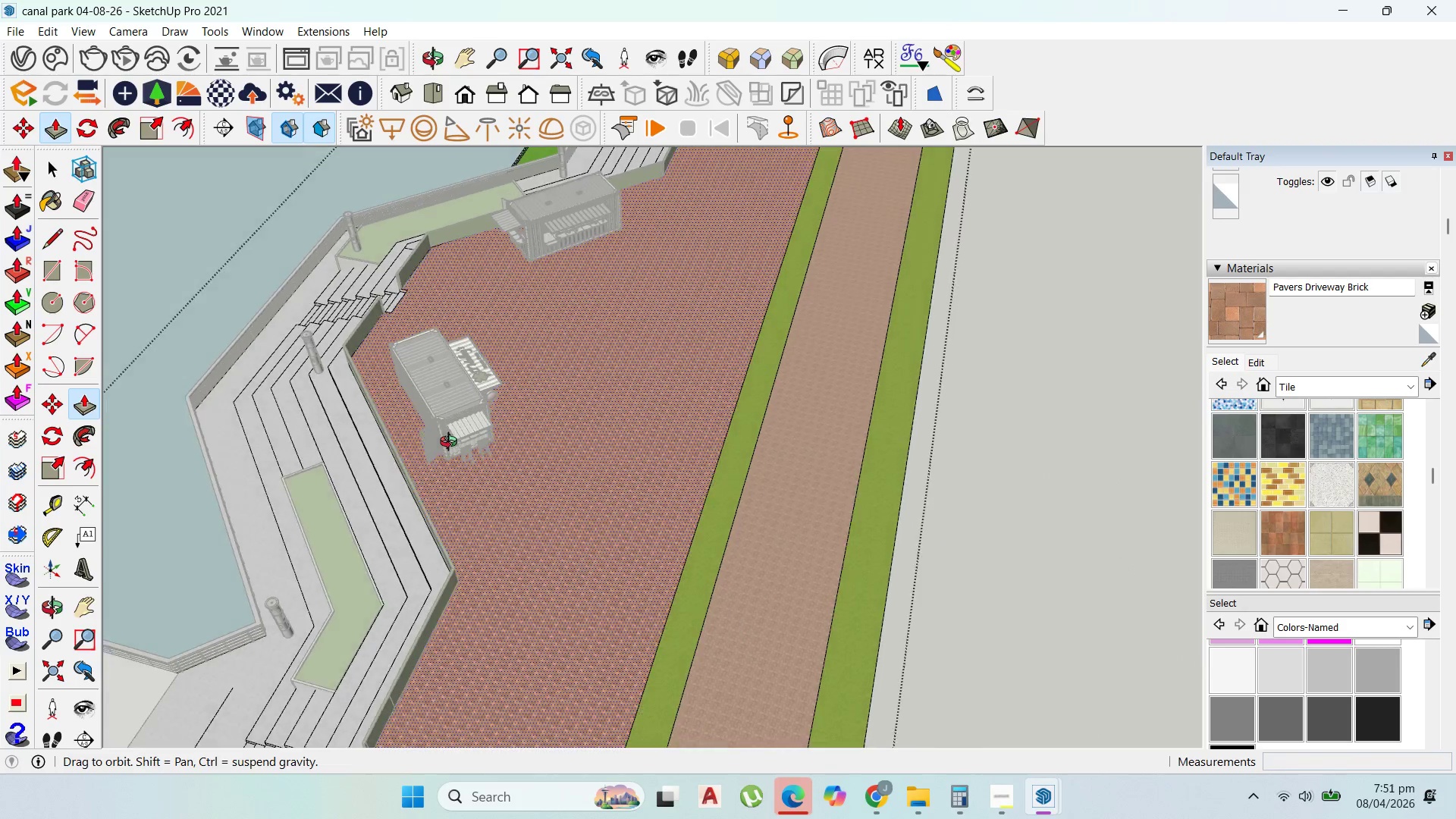 
wait(6.89)
 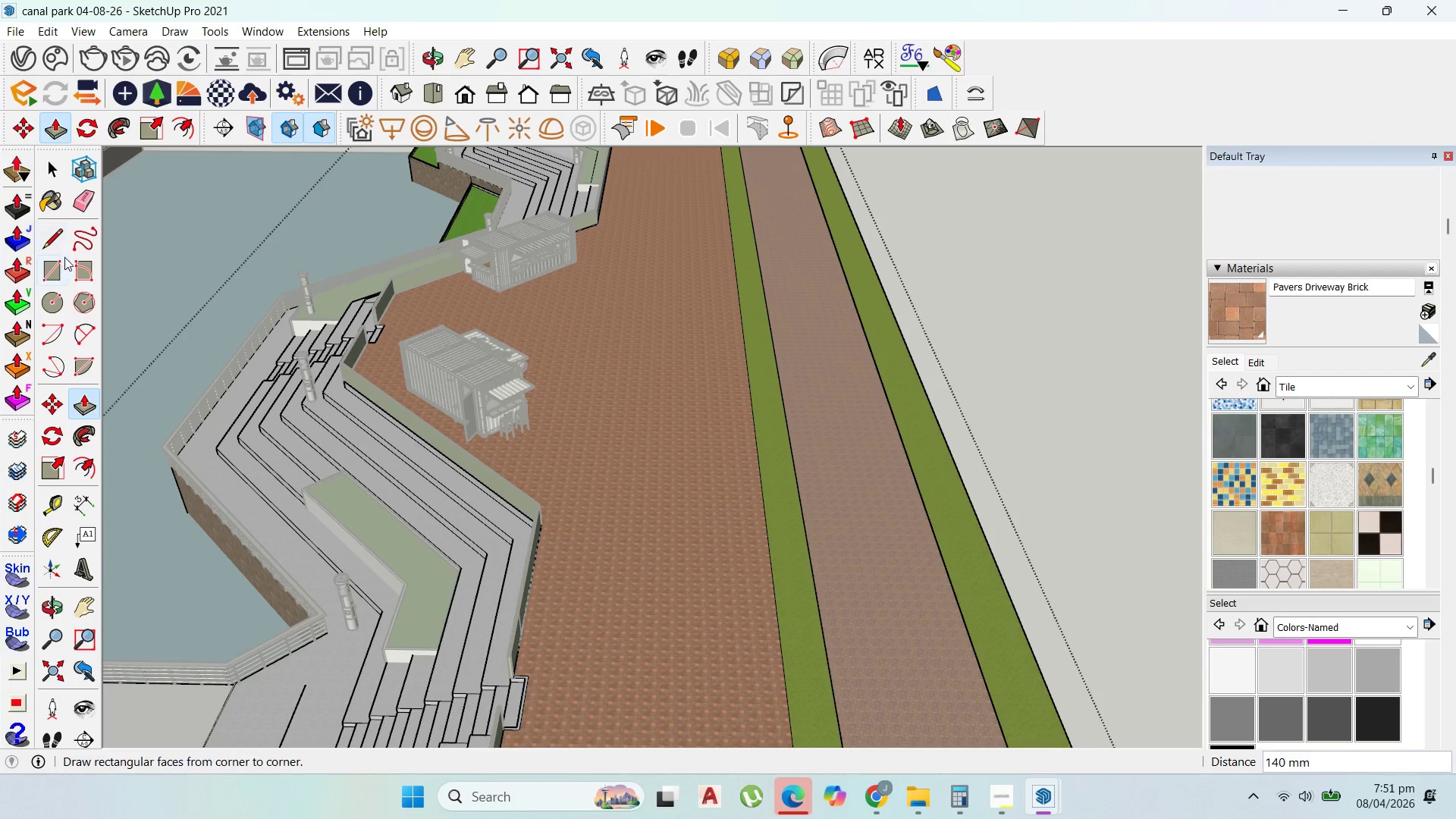 
left_click([50, 168])
 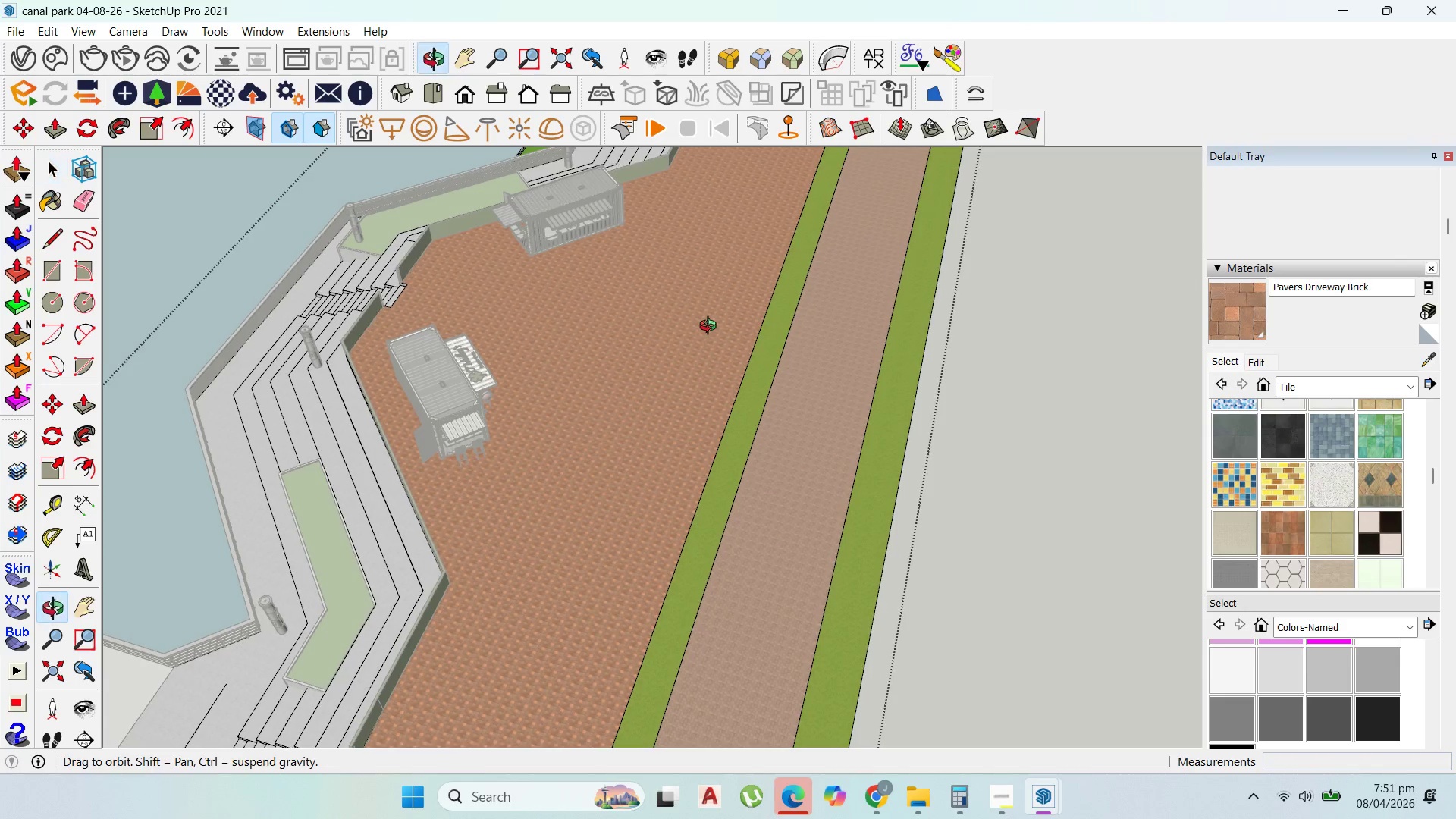 
scroll: coordinate [717, 341], scroll_direction: down, amount: 4.0
 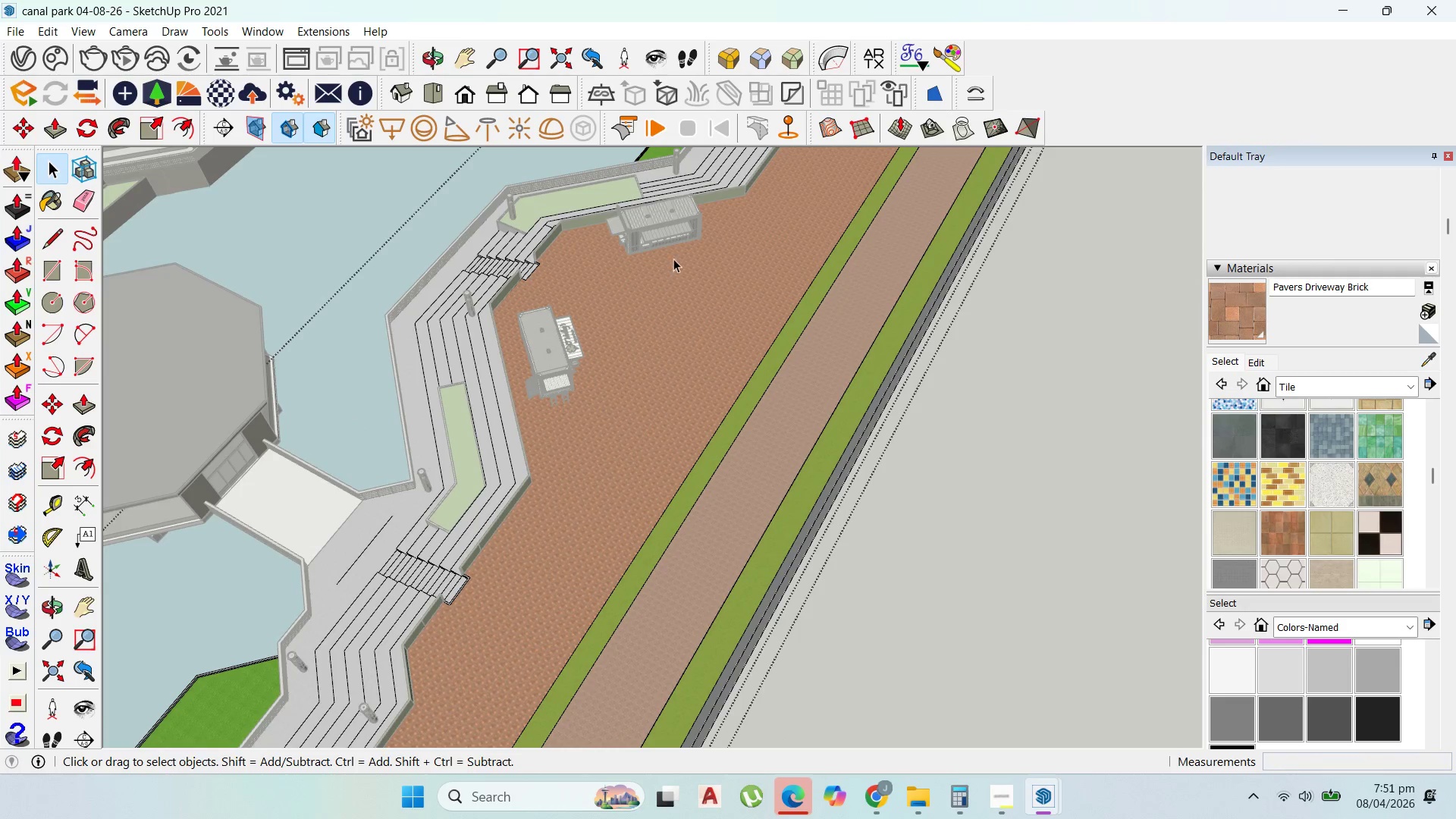 
scroll: coordinate [701, 264], scroll_direction: up, amount: 4.0
 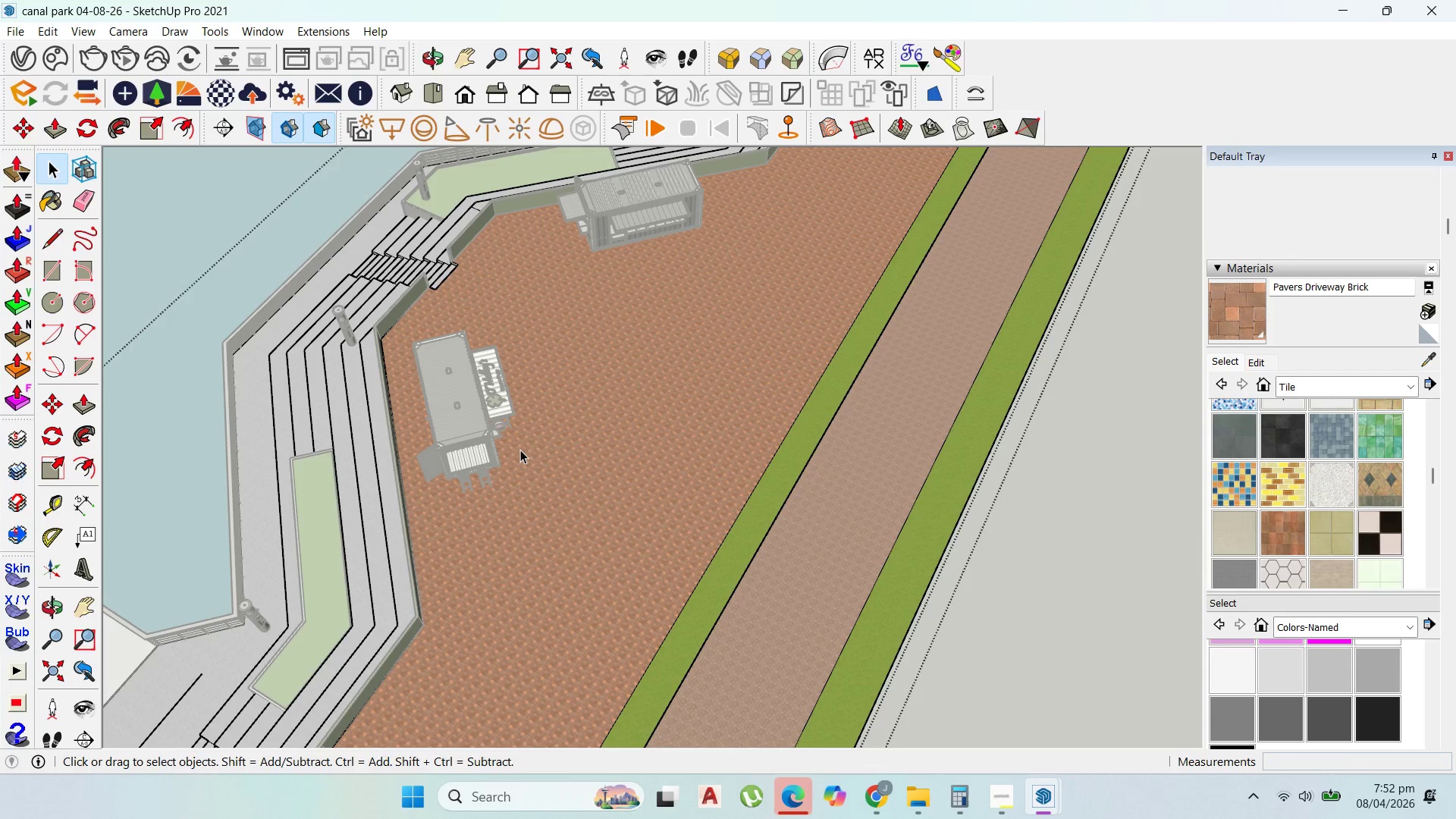 
wait(11.34)
 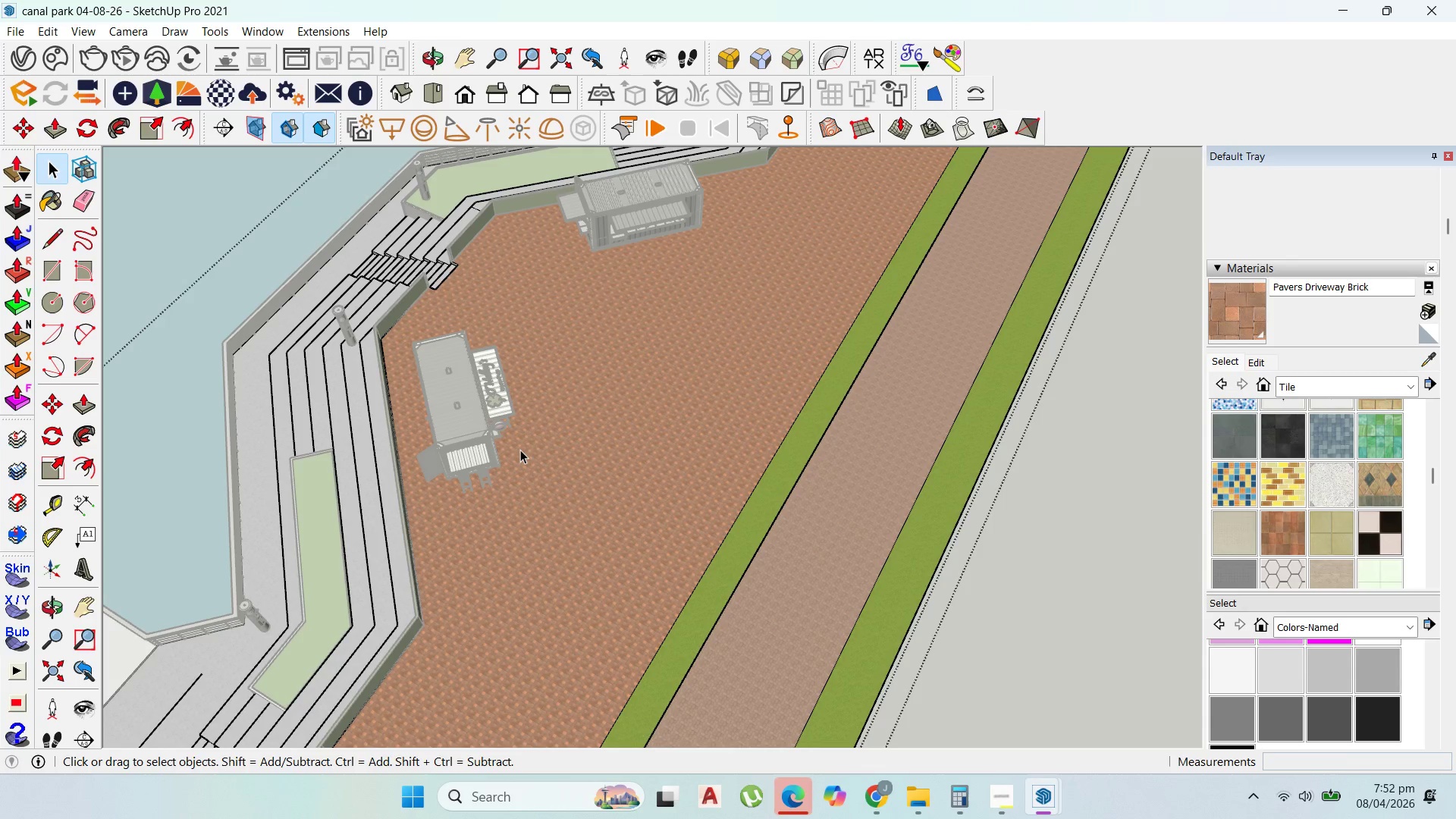 
scroll: coordinate [527, 451], scroll_direction: down, amount: 3.0
 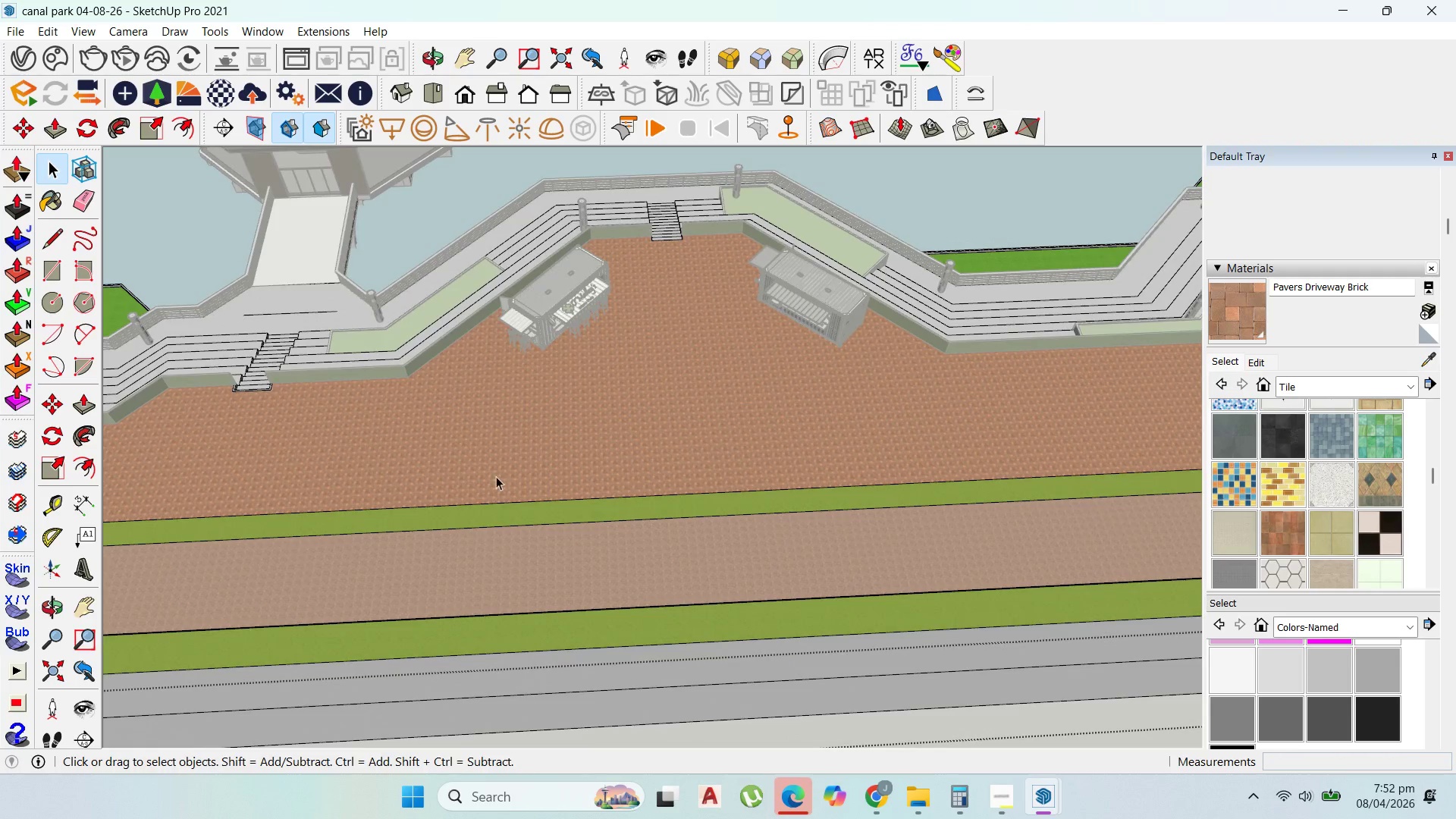 
scroll: coordinate [586, 477], scroll_direction: up, amount: 4.0
 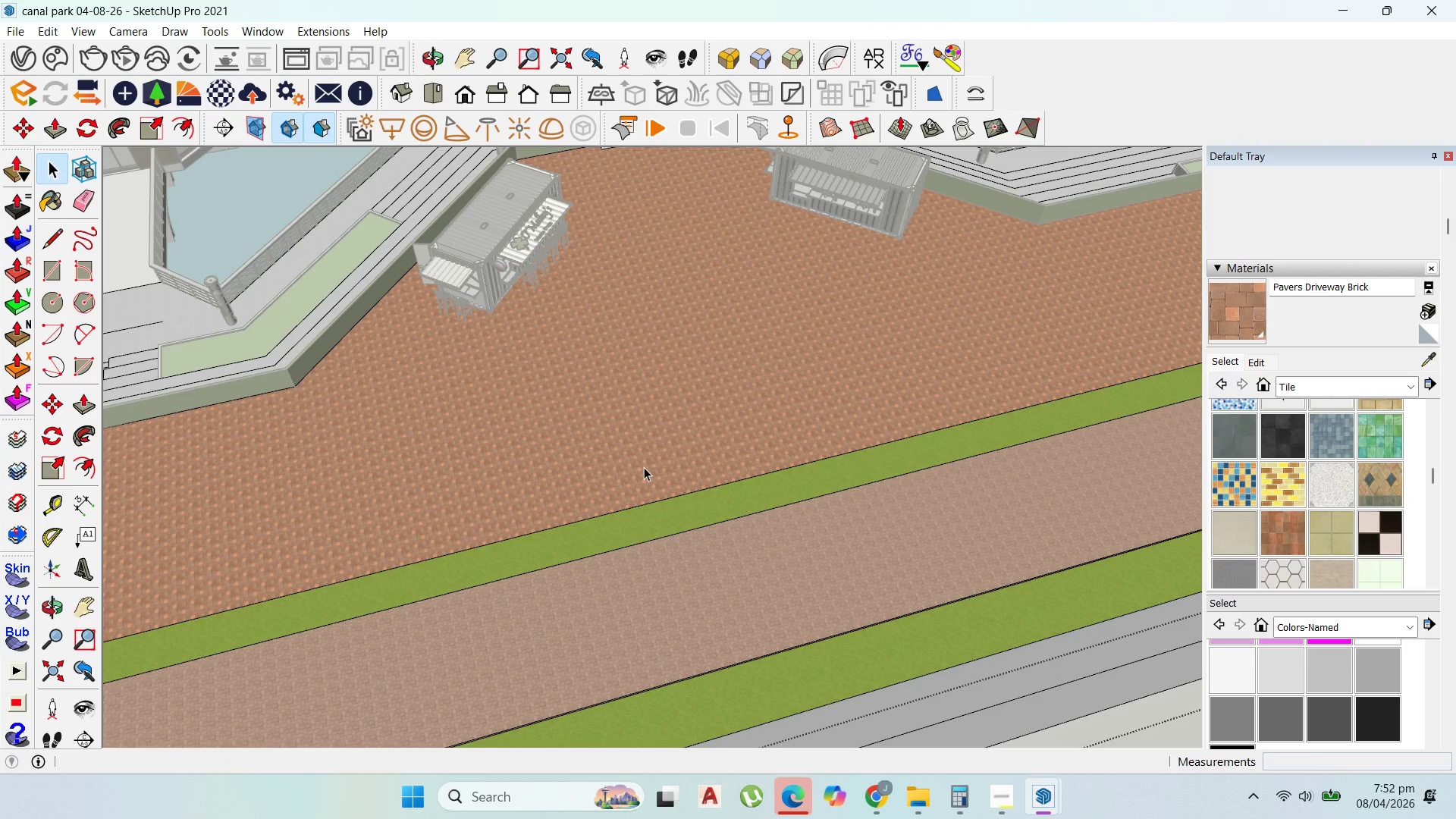 
scroll: coordinate [644, 467], scroll_direction: down, amount: 5.0
 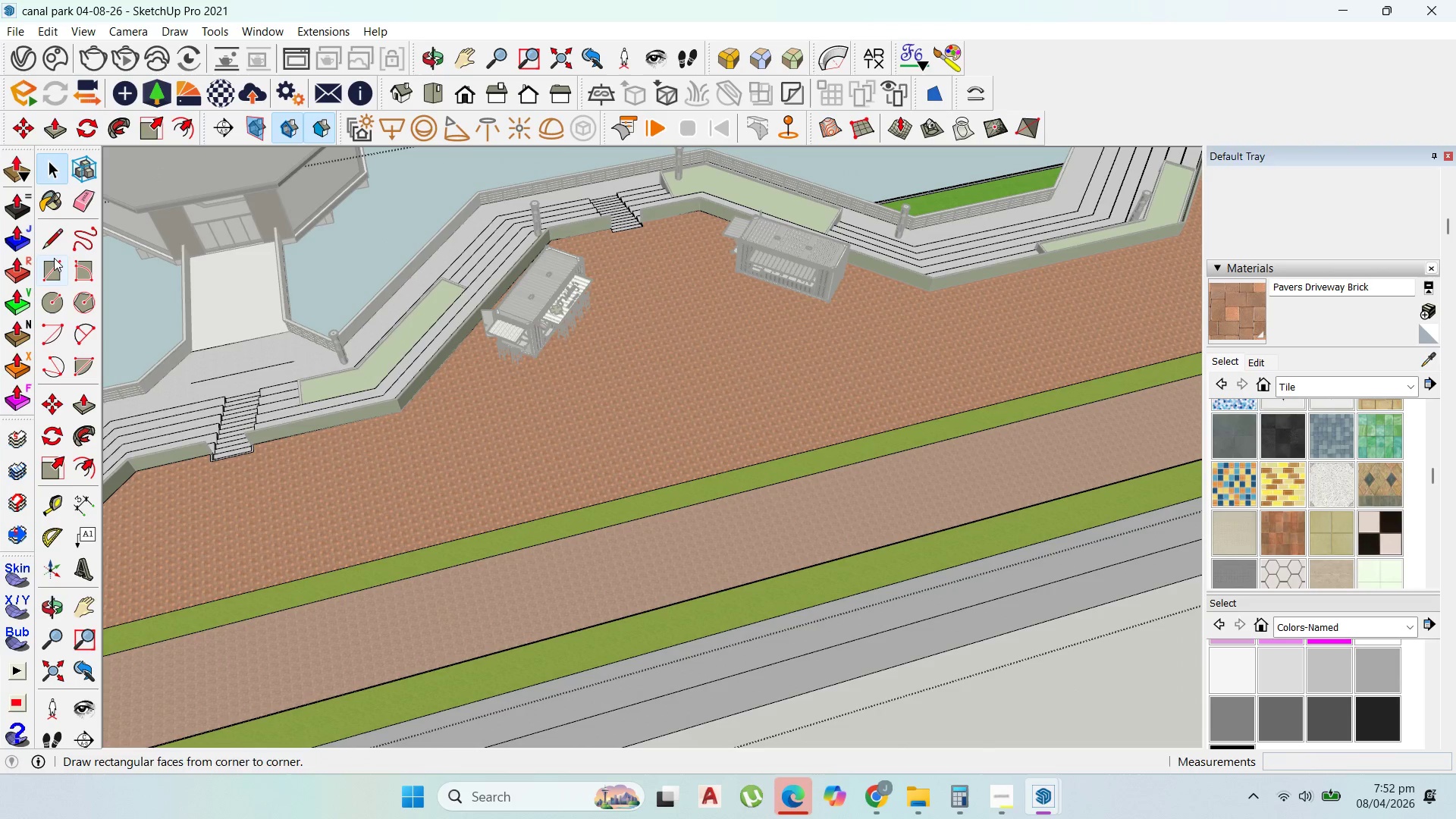 
left_click([53, 237])
 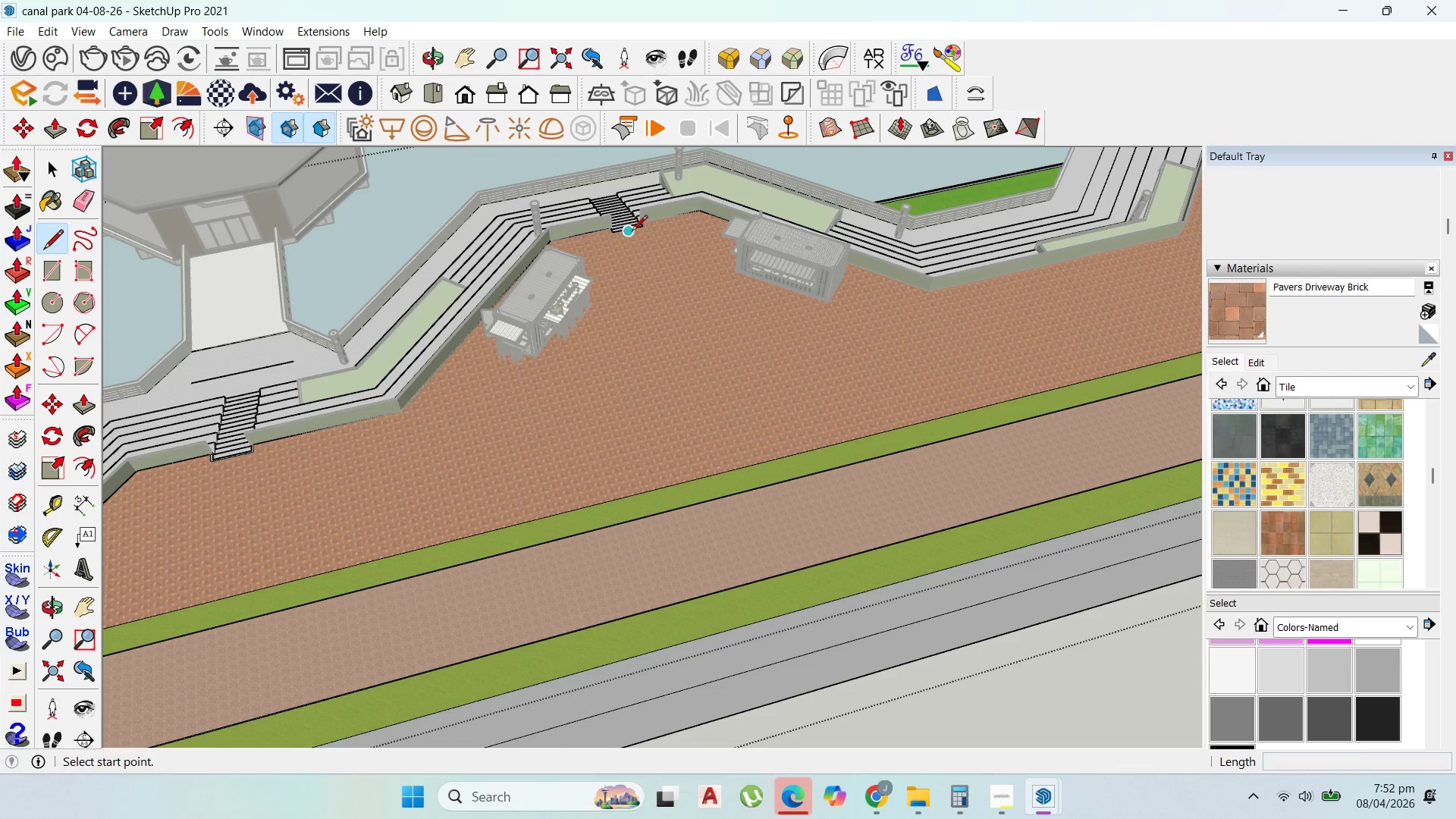 
left_click([632, 232])
 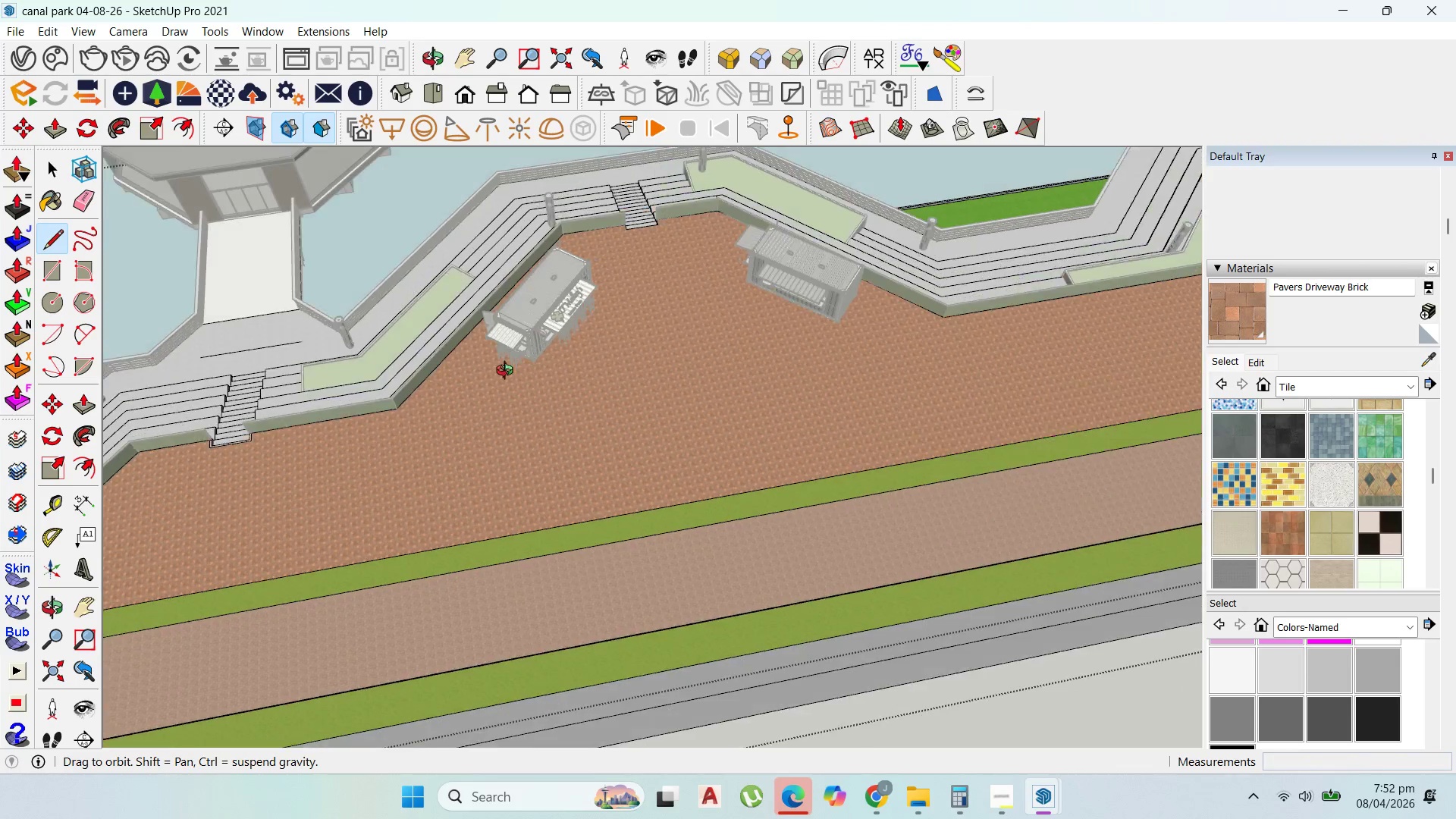 
key(Escape)
 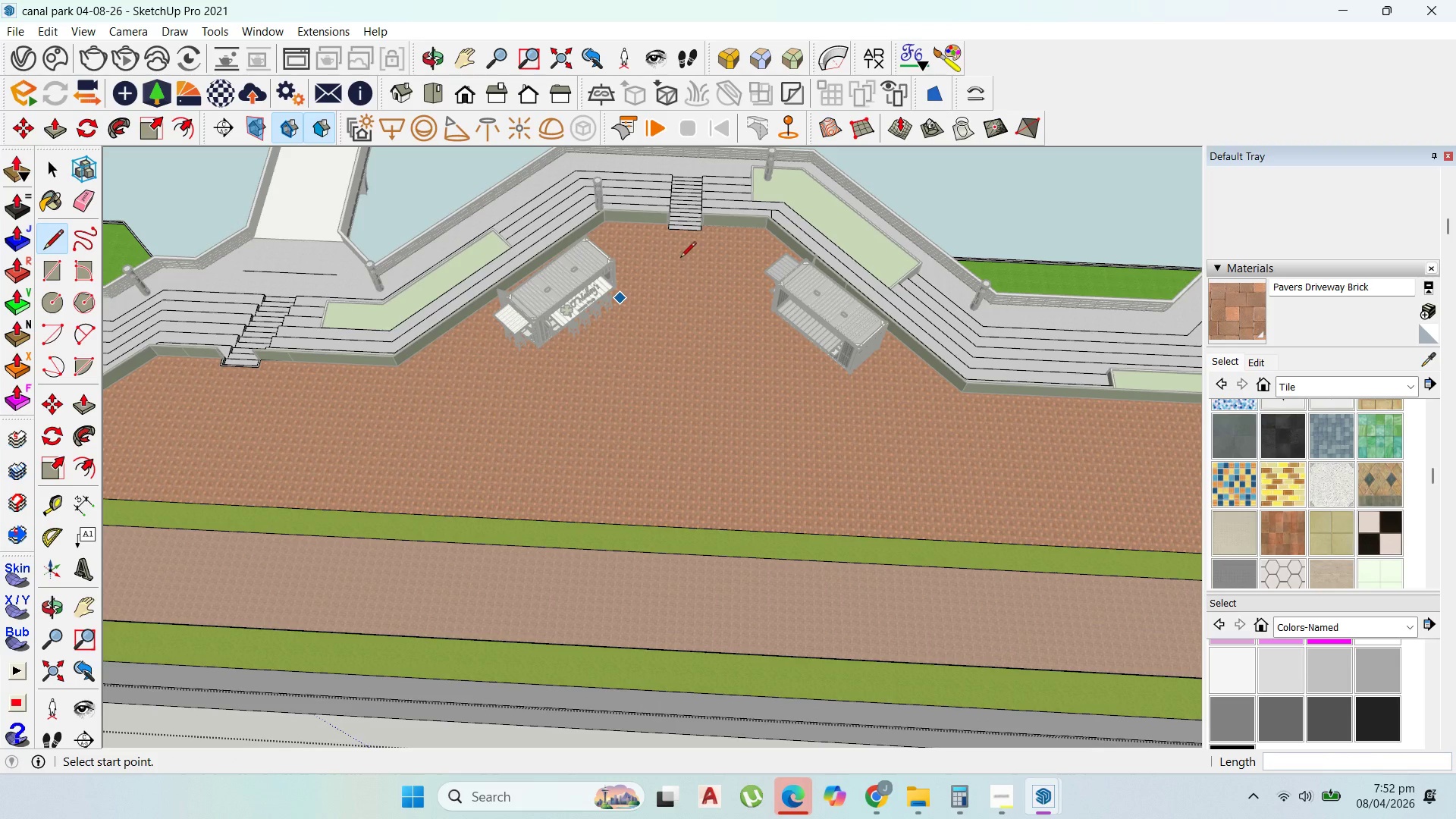 
scroll: coordinate [680, 254], scroll_direction: up, amount: 1.0
 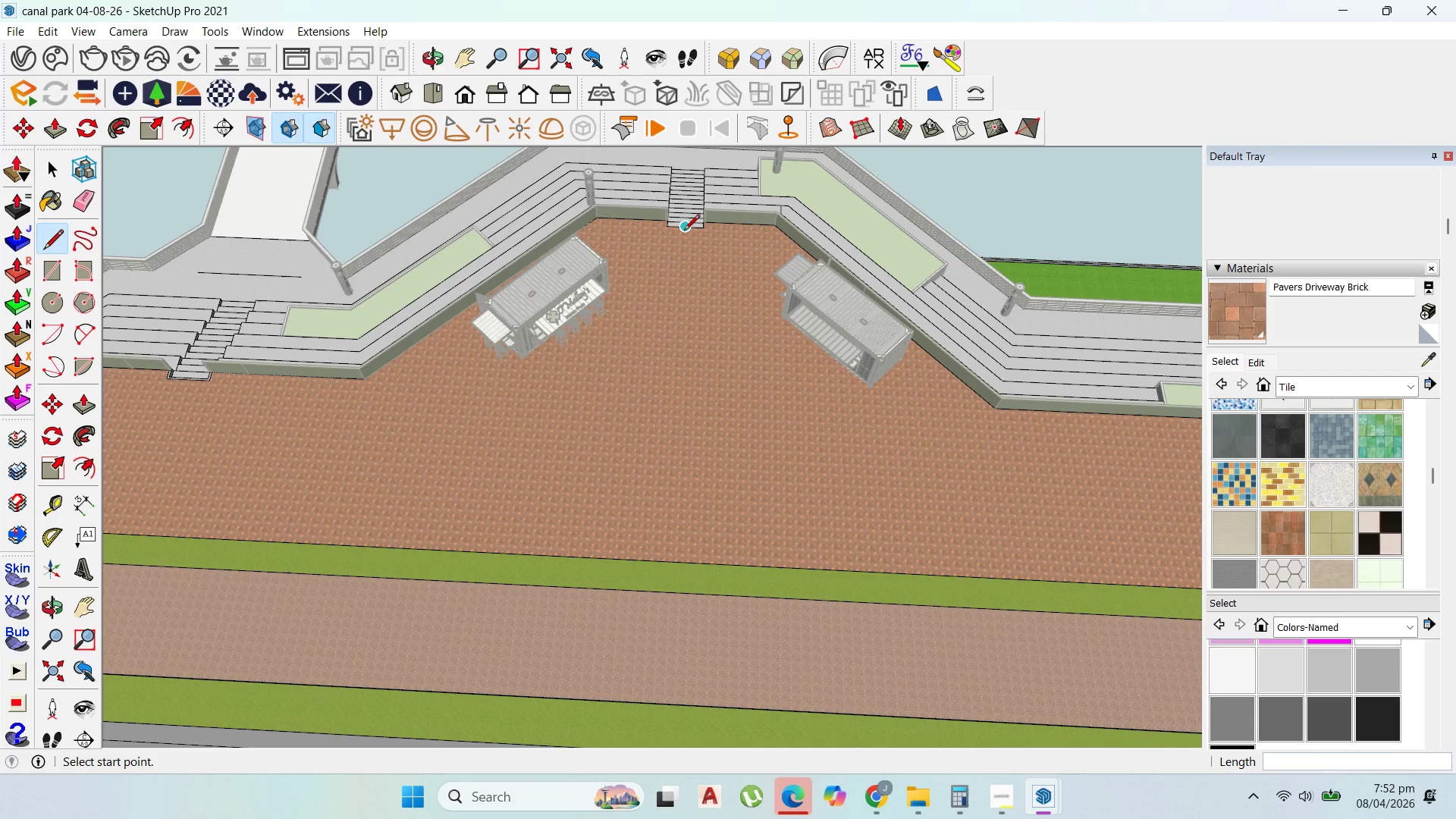 
left_click([685, 231])
 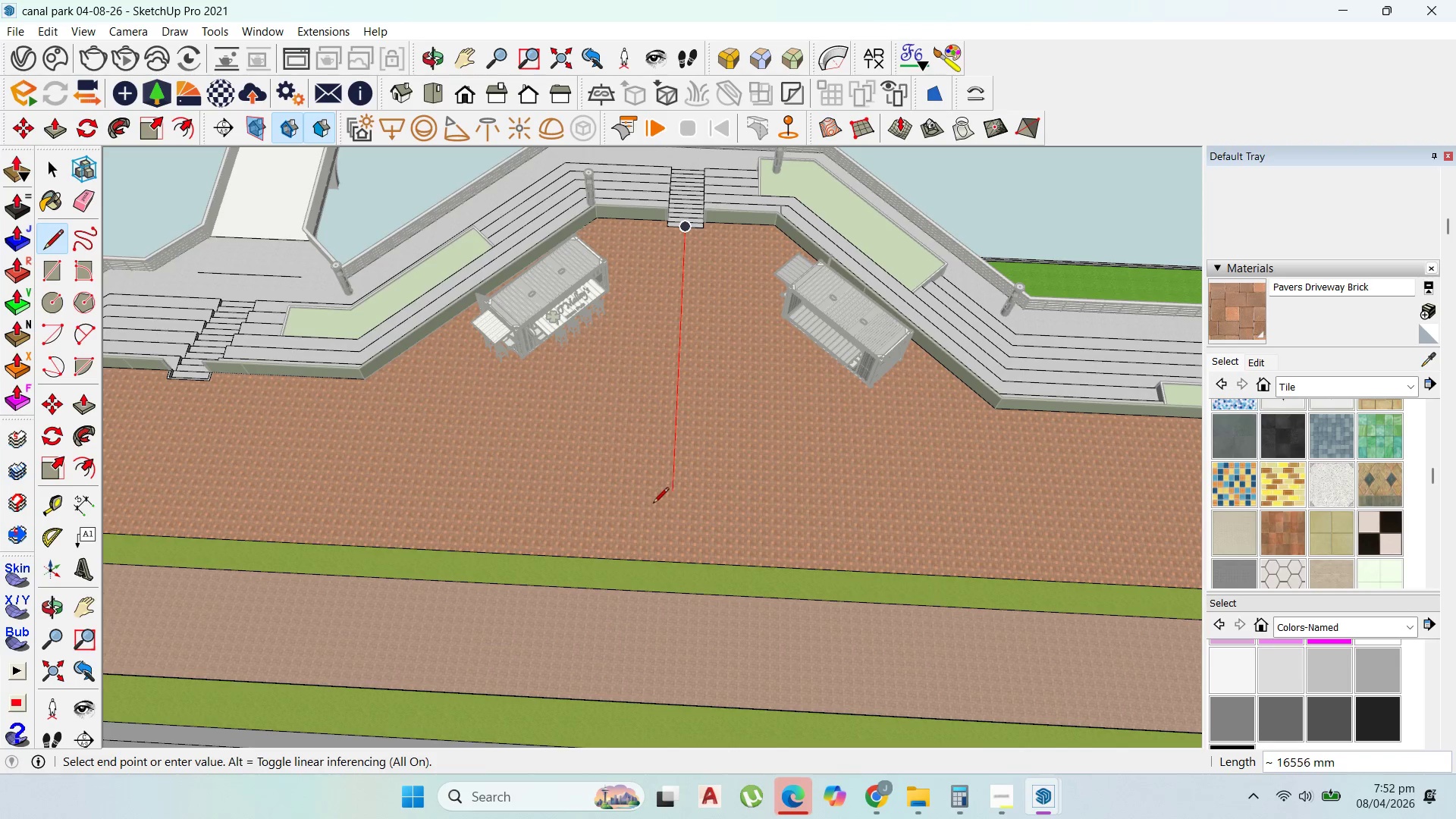 
hold_key(key=ShiftLeft, duration=1.28)
left_click([686, 560])
 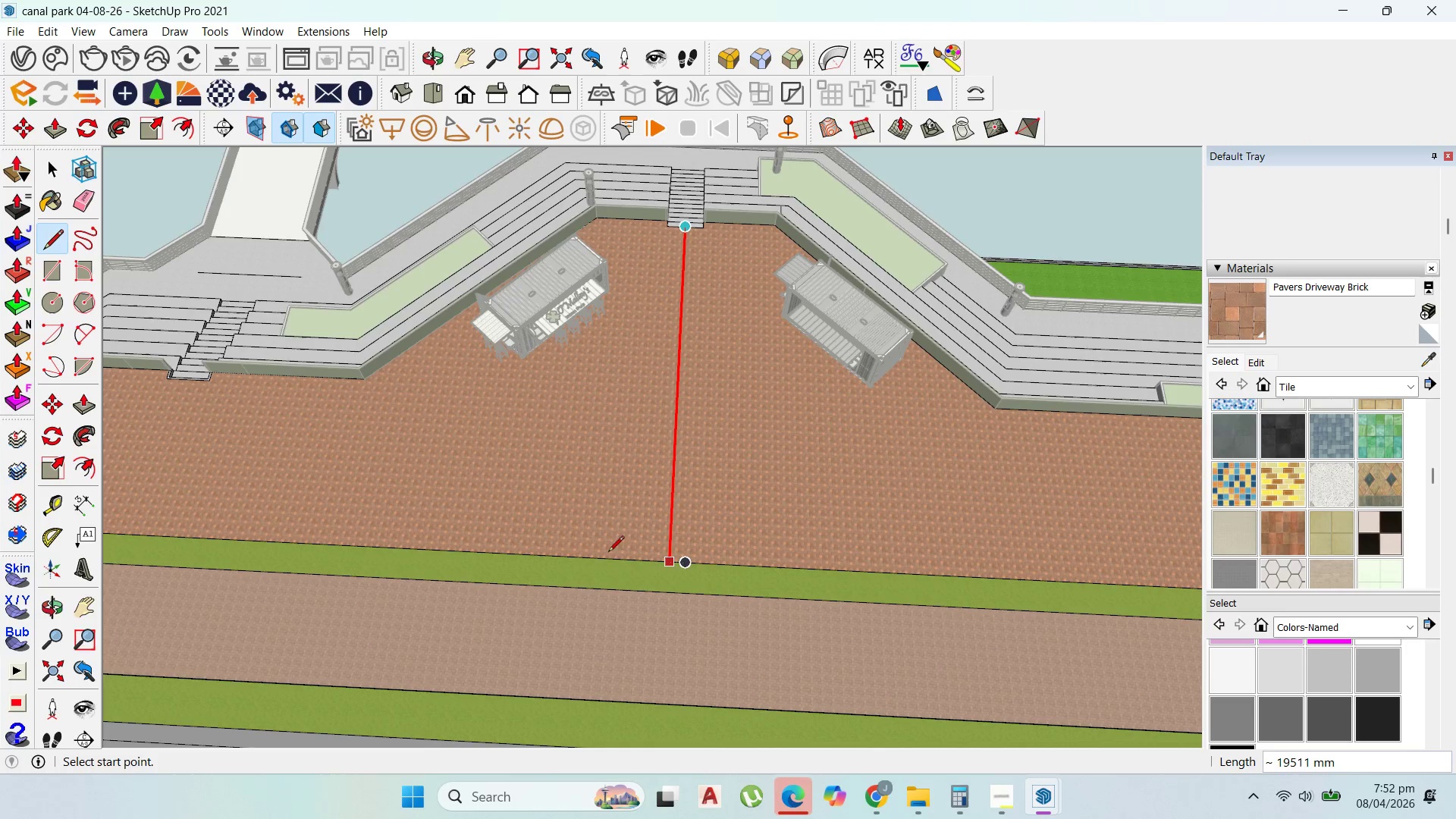 
scroll: coordinate [580, 540], scroll_direction: up, amount: 1.0
 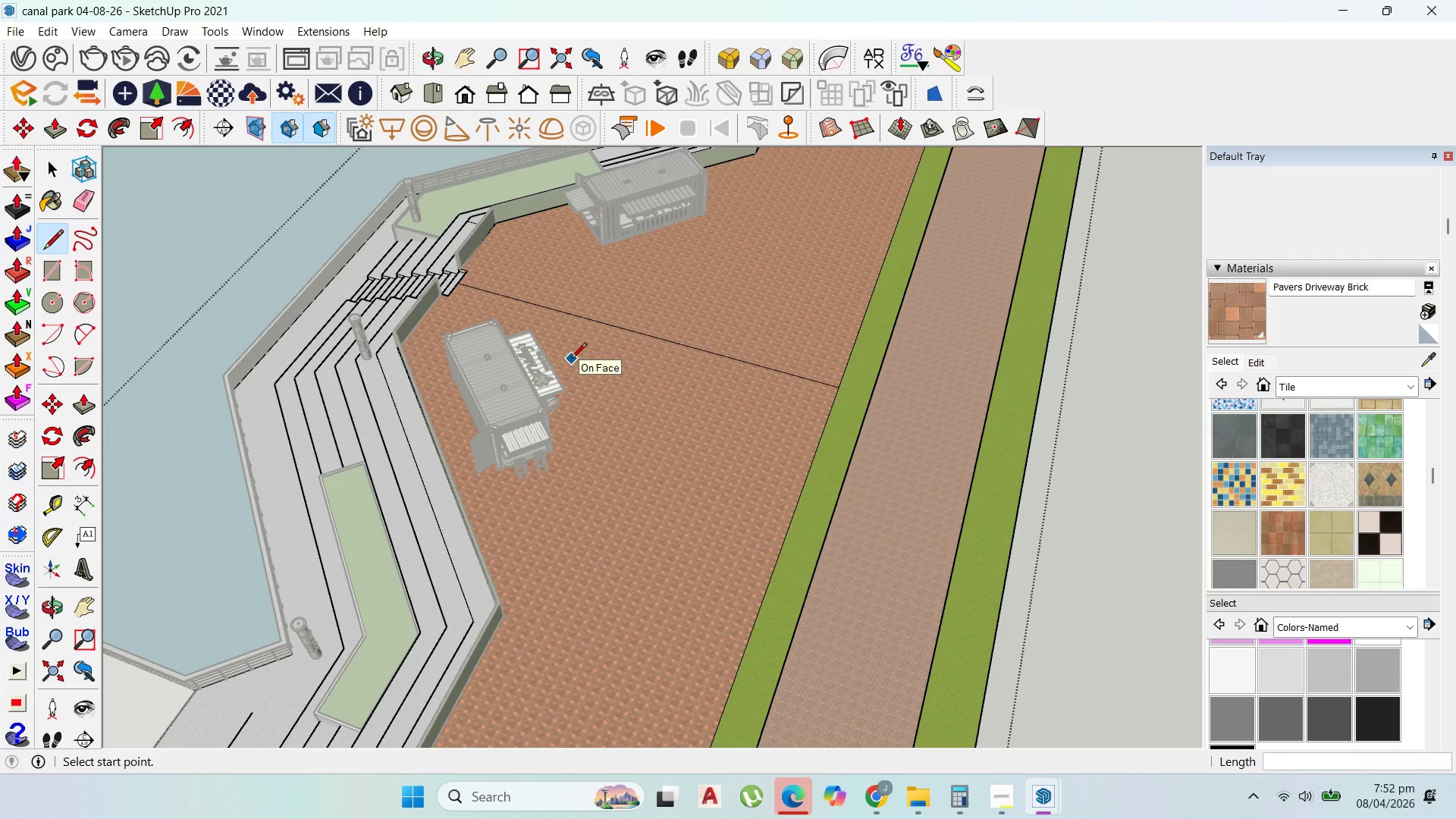 
wait(11.61)
 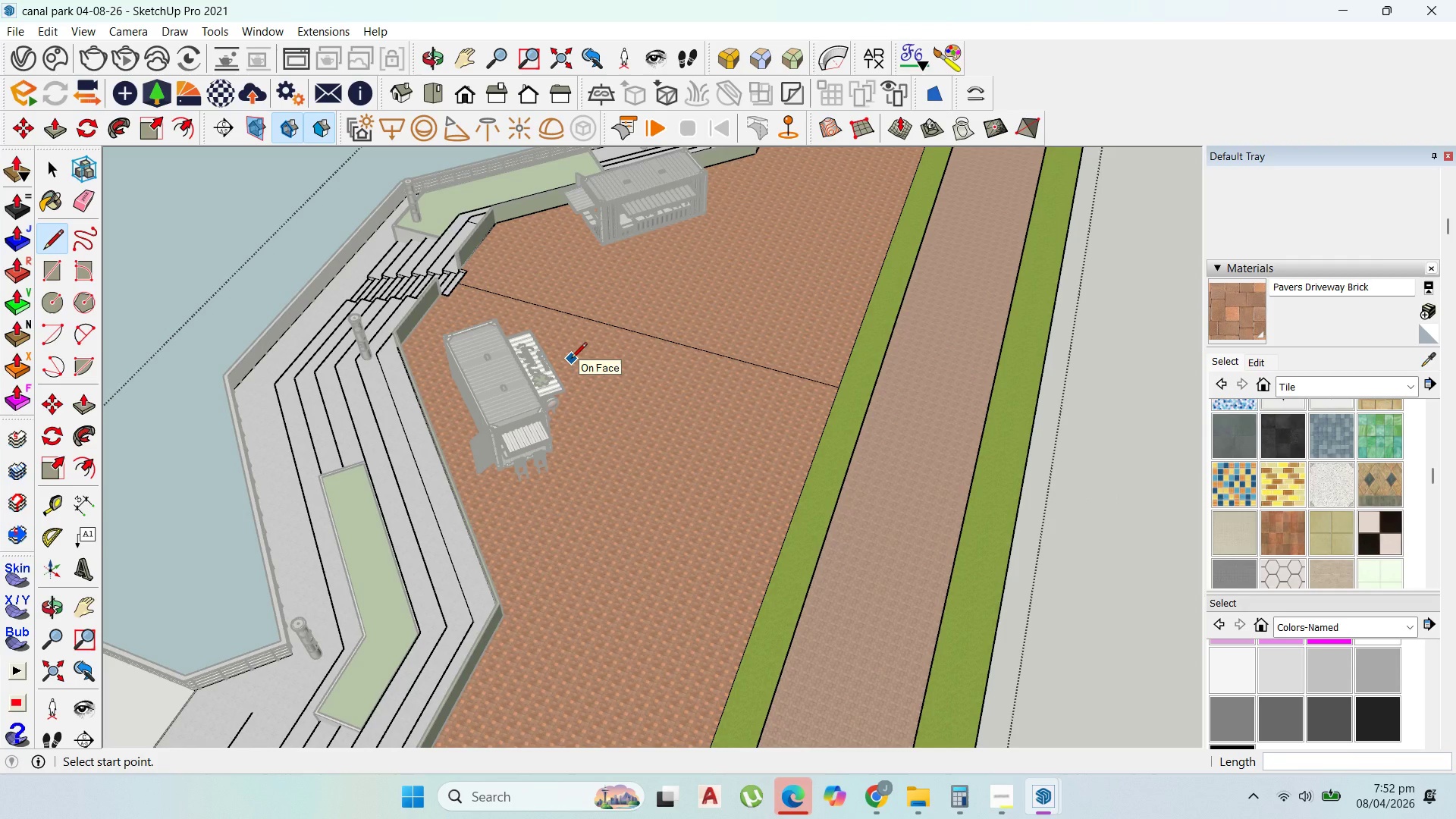 
left_click([43, 505])
 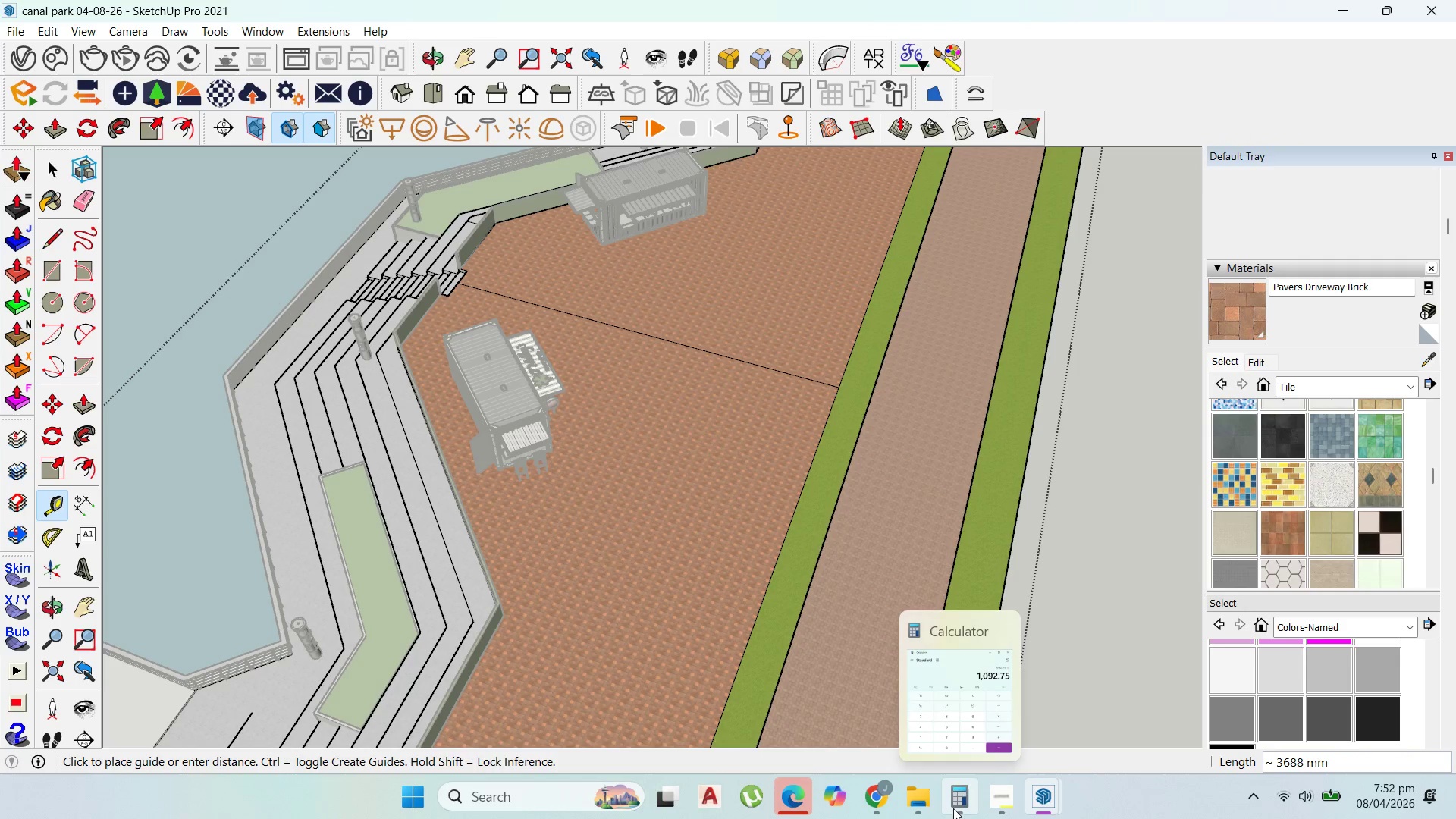 
wait(5.09)
 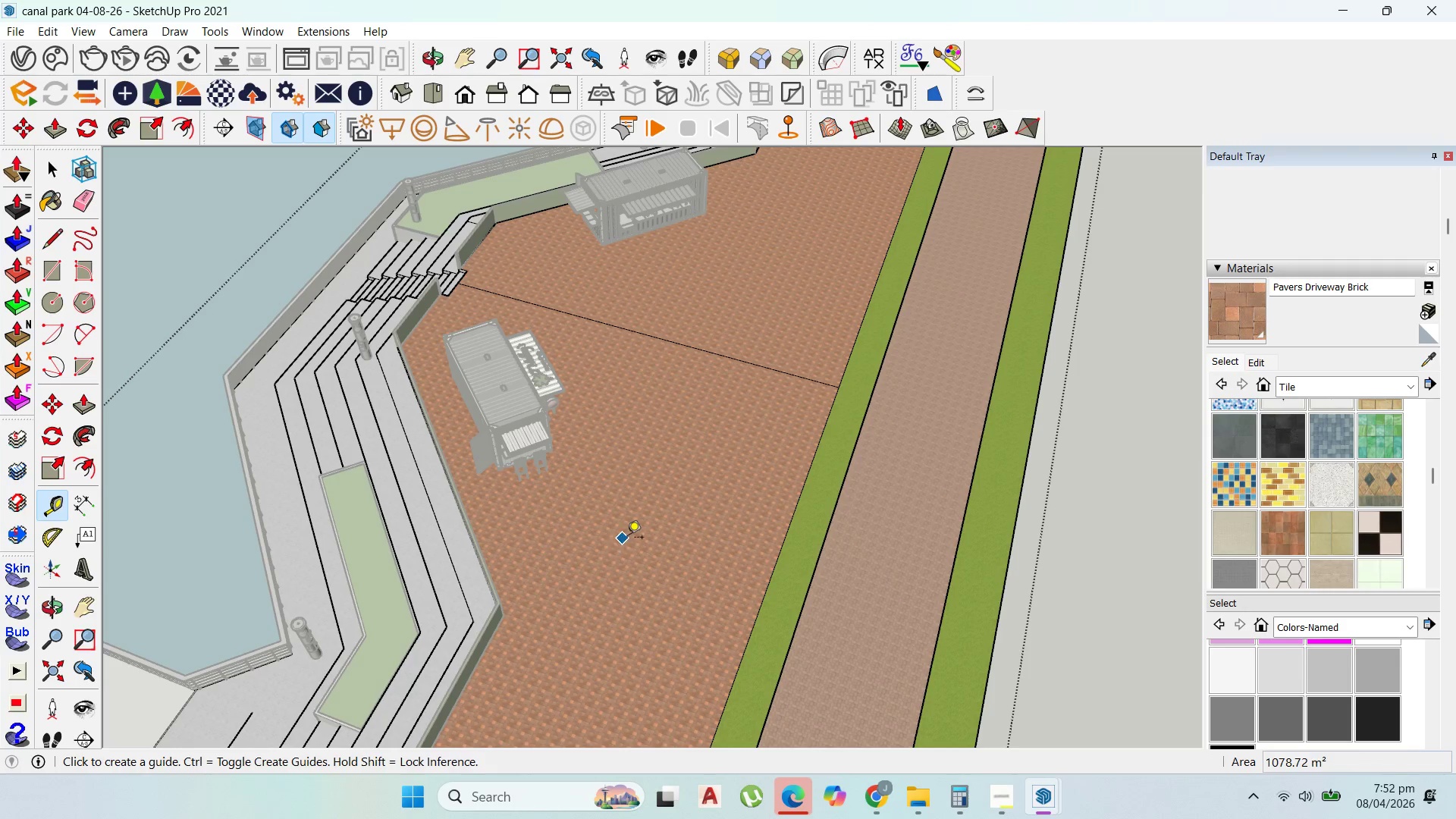 
left_click([996, 806])